 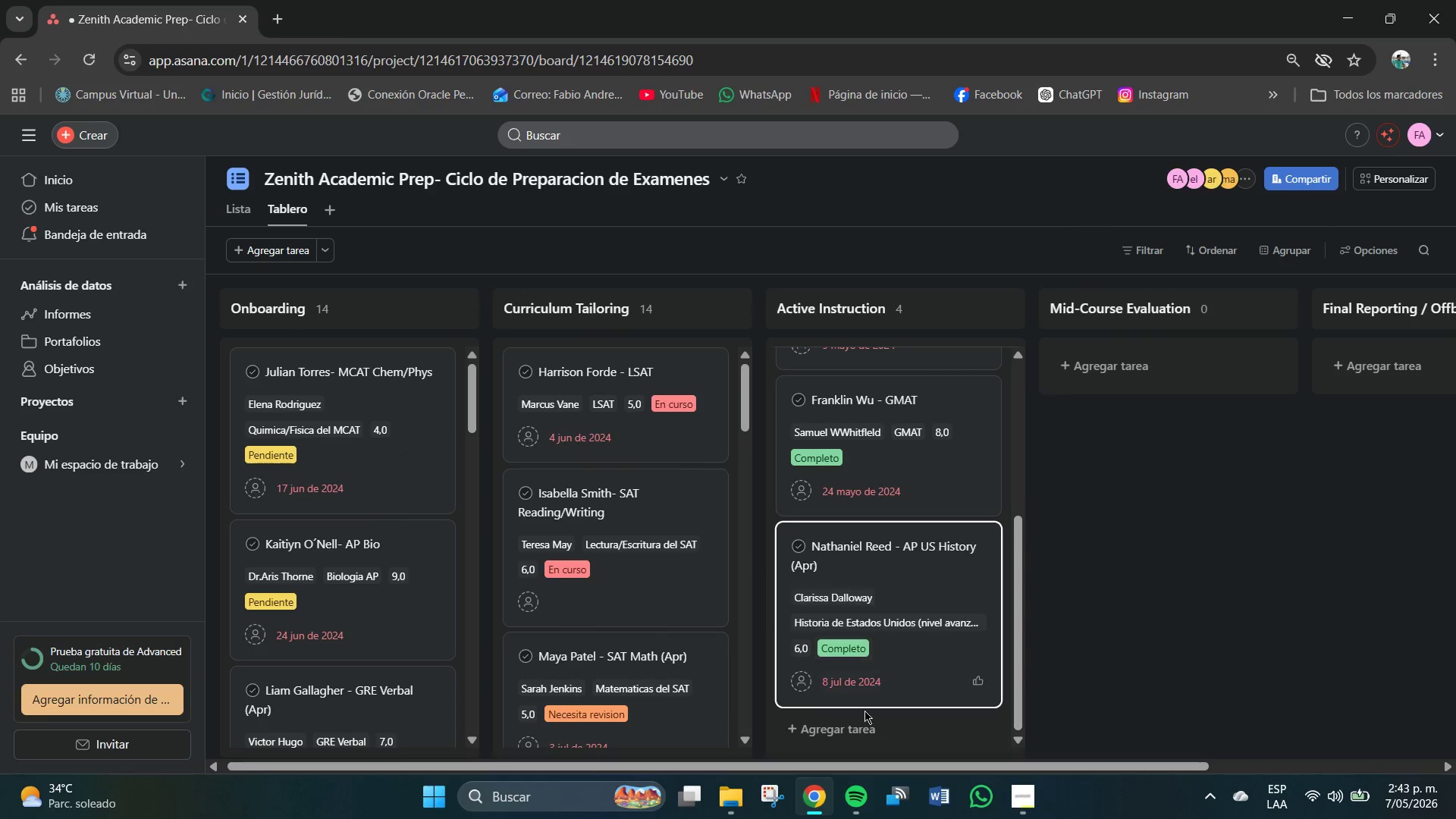 
scroll: coordinate [869, 695], scroll_direction: down, amount: 3.0
 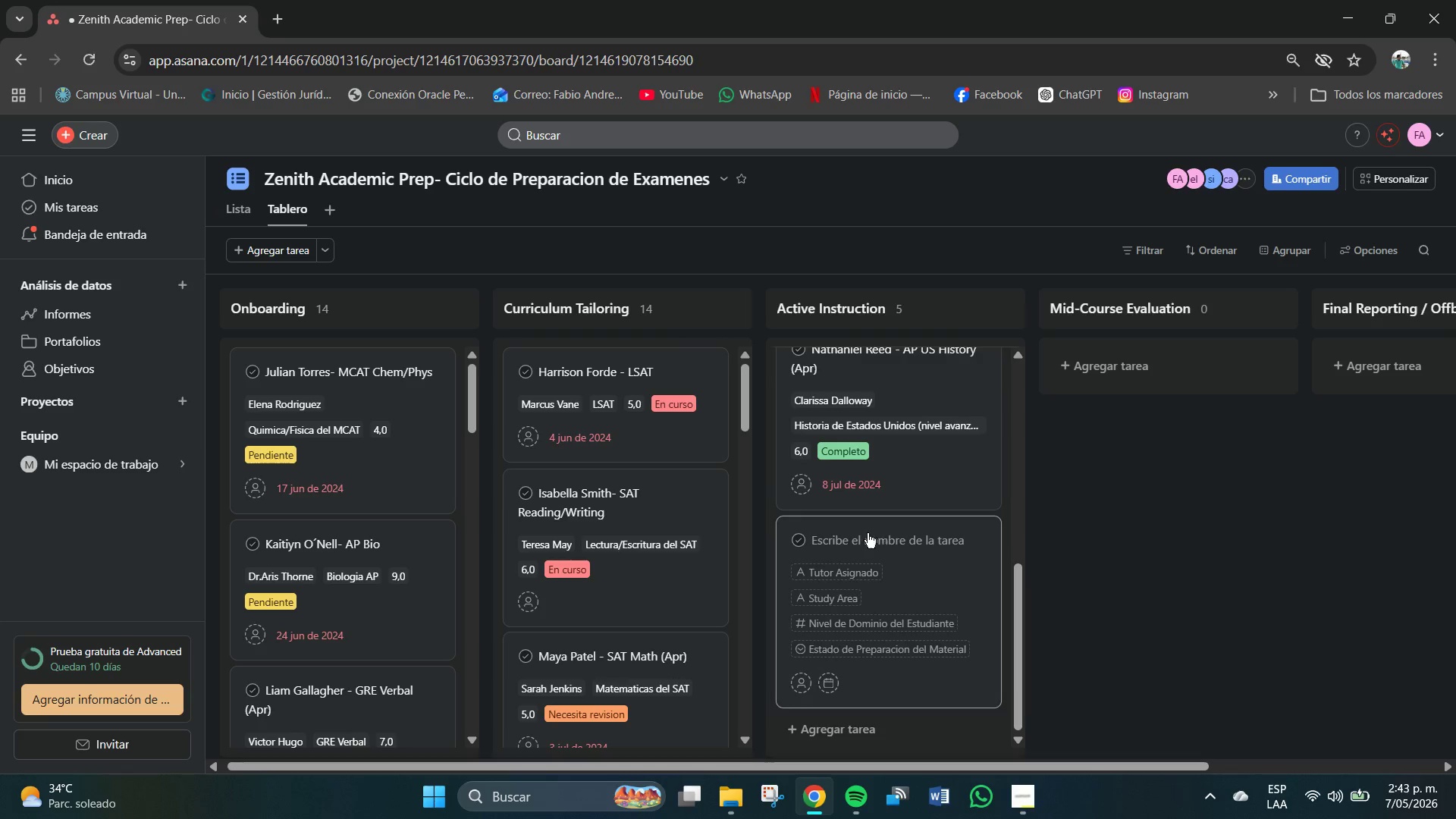 
left_click([861, 536])
 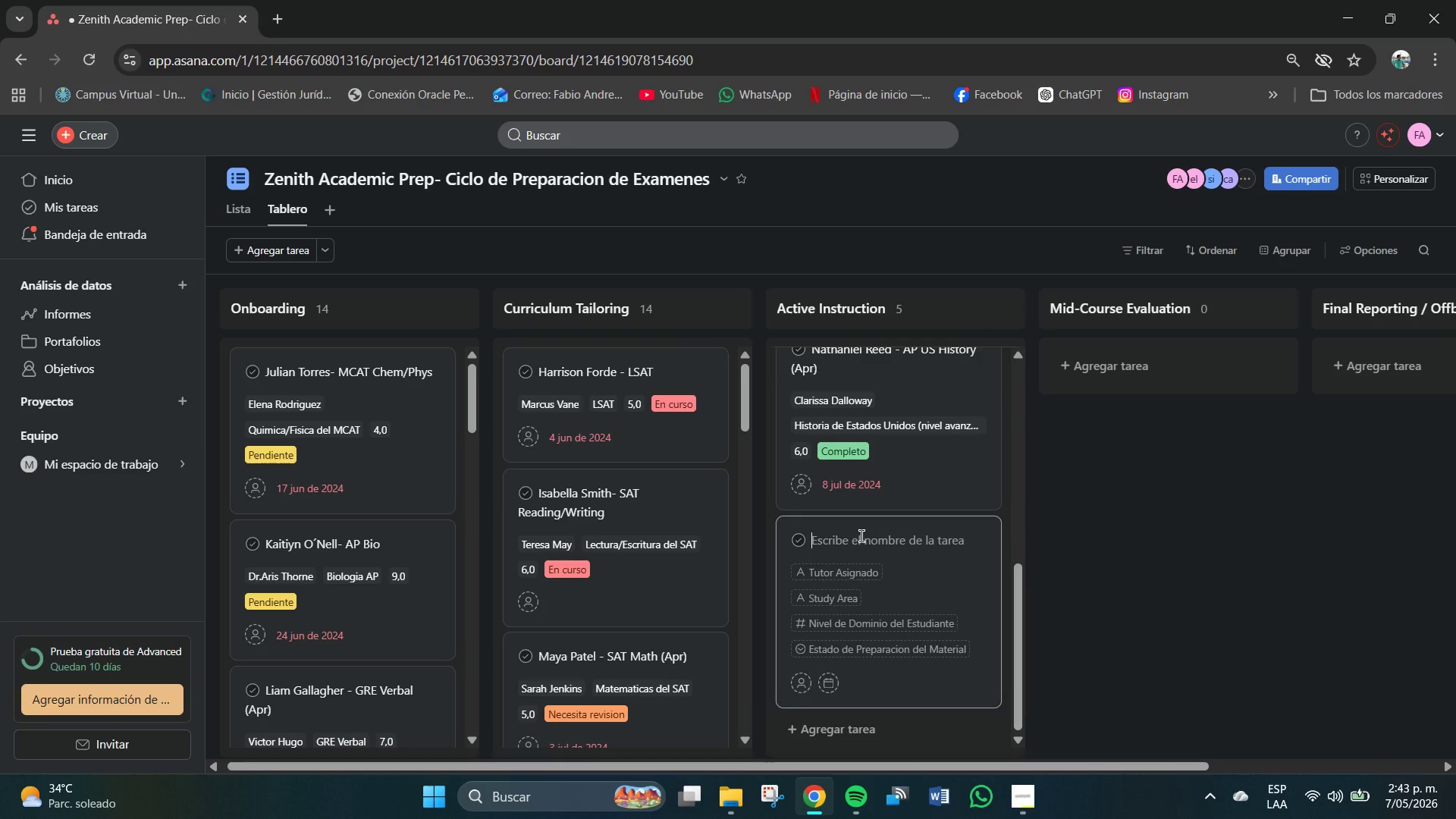 
wait(7.17)
 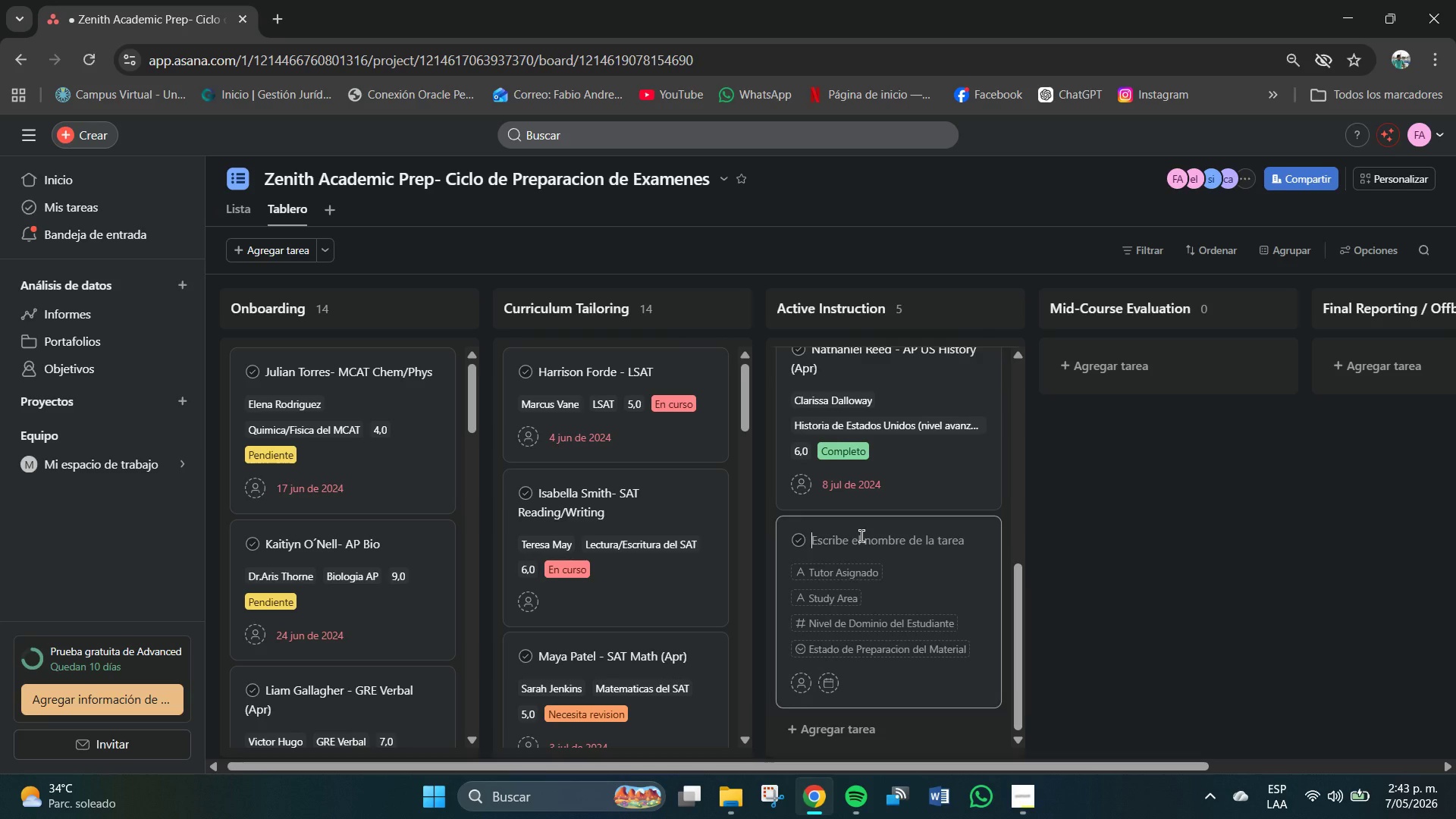 
left_click([861, 536])
 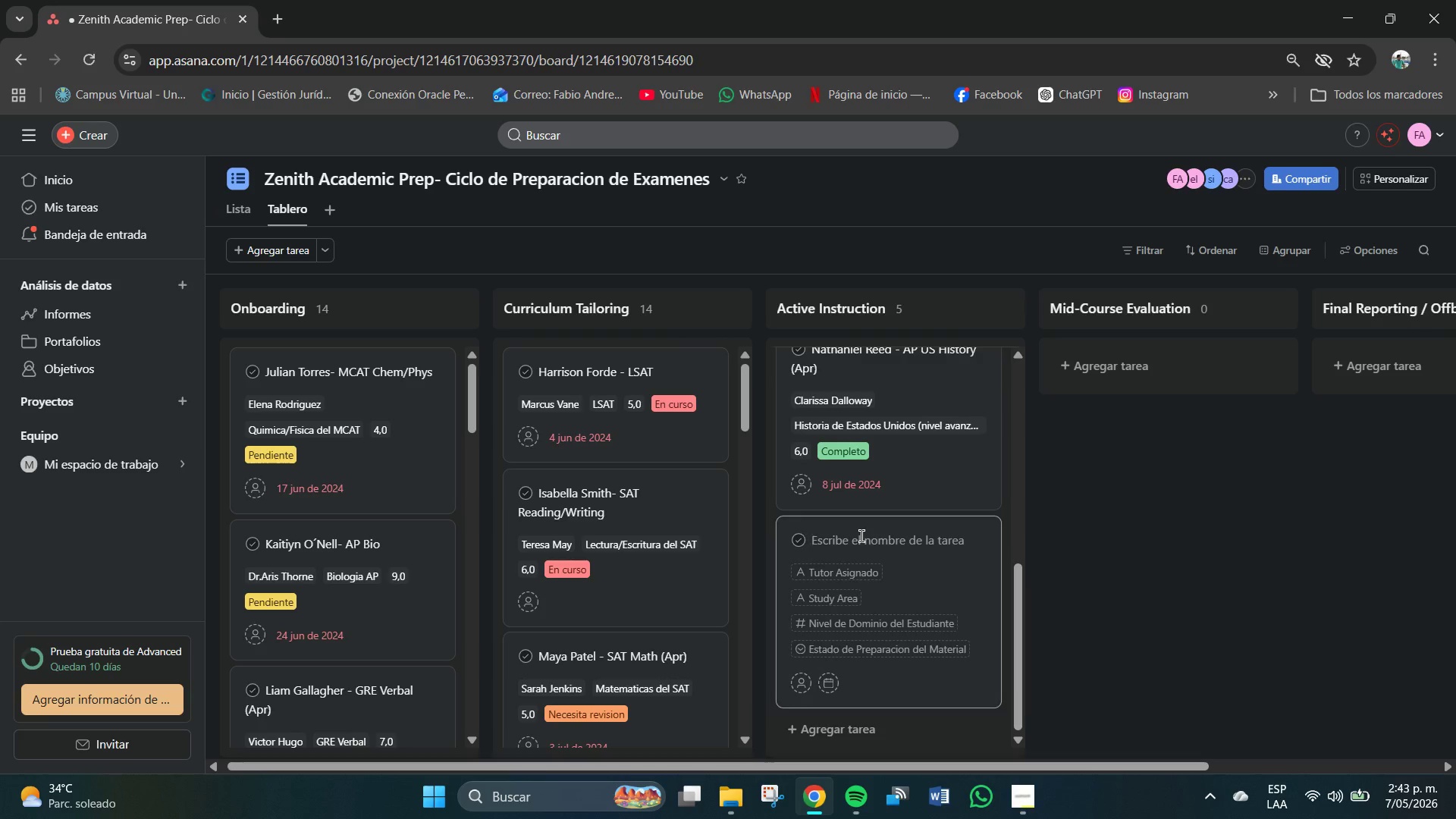 
type(Olivia Jensen)
 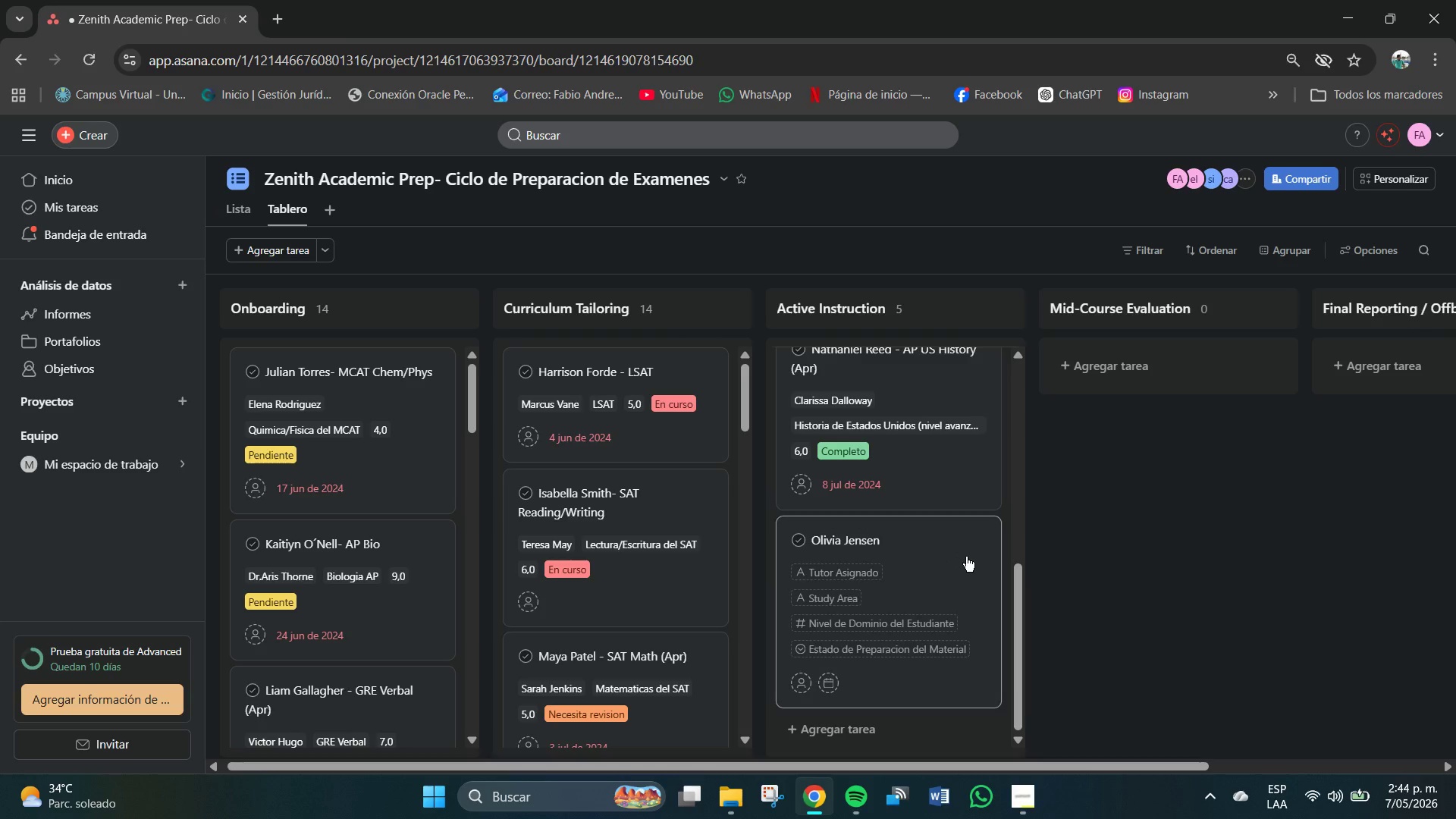 
type( - MCAT Blo)
key(Backspace)
key(Backspace)
type(iology *Apr()
 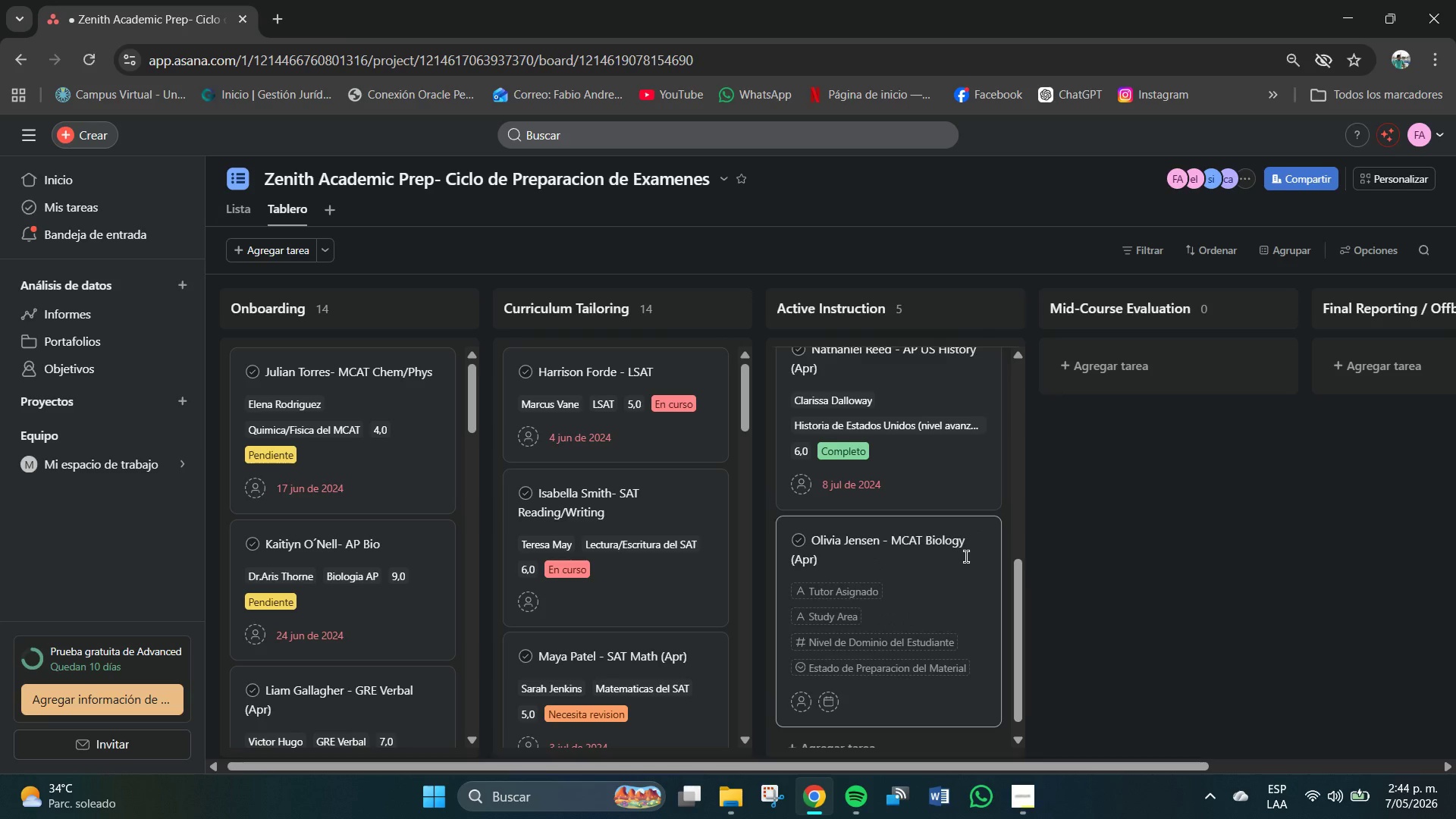 
left_click([858, 628])
 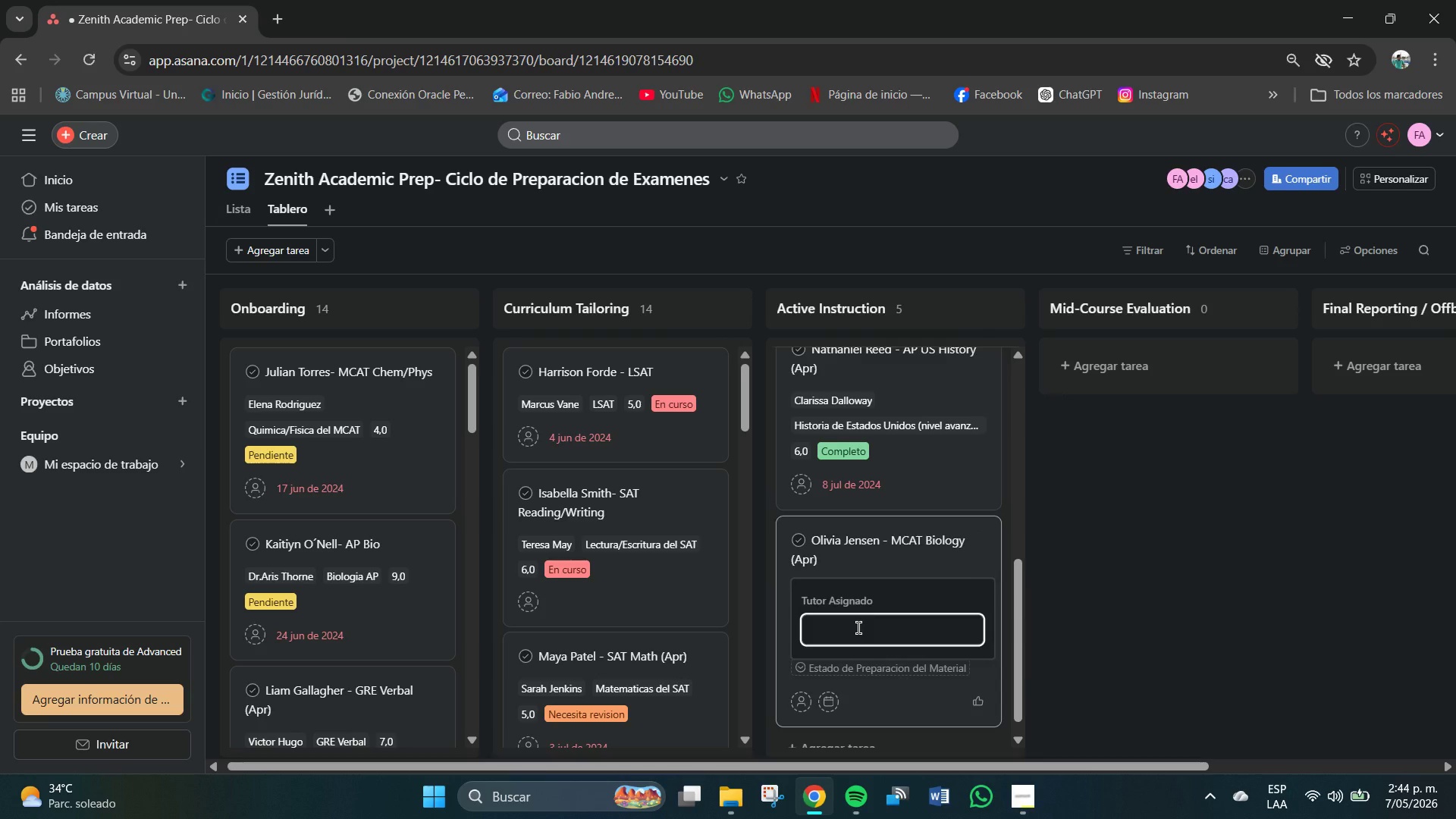 
type(Elenea )
key(Backspace)
key(Backspace)
key(Backspace)
key(Backspace)
type(na Rodi)
 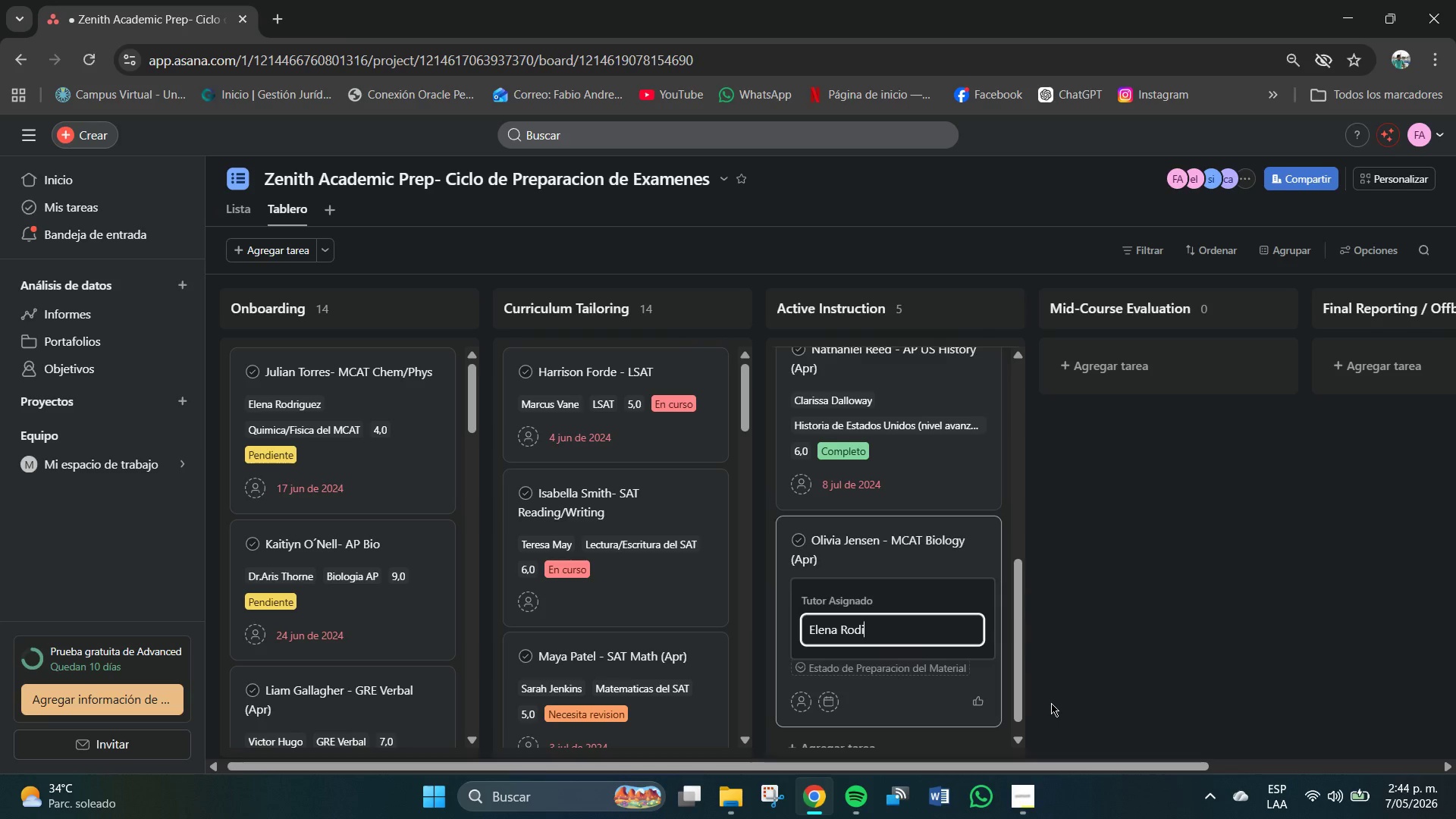 
key(Backspace)
type(riguez)
 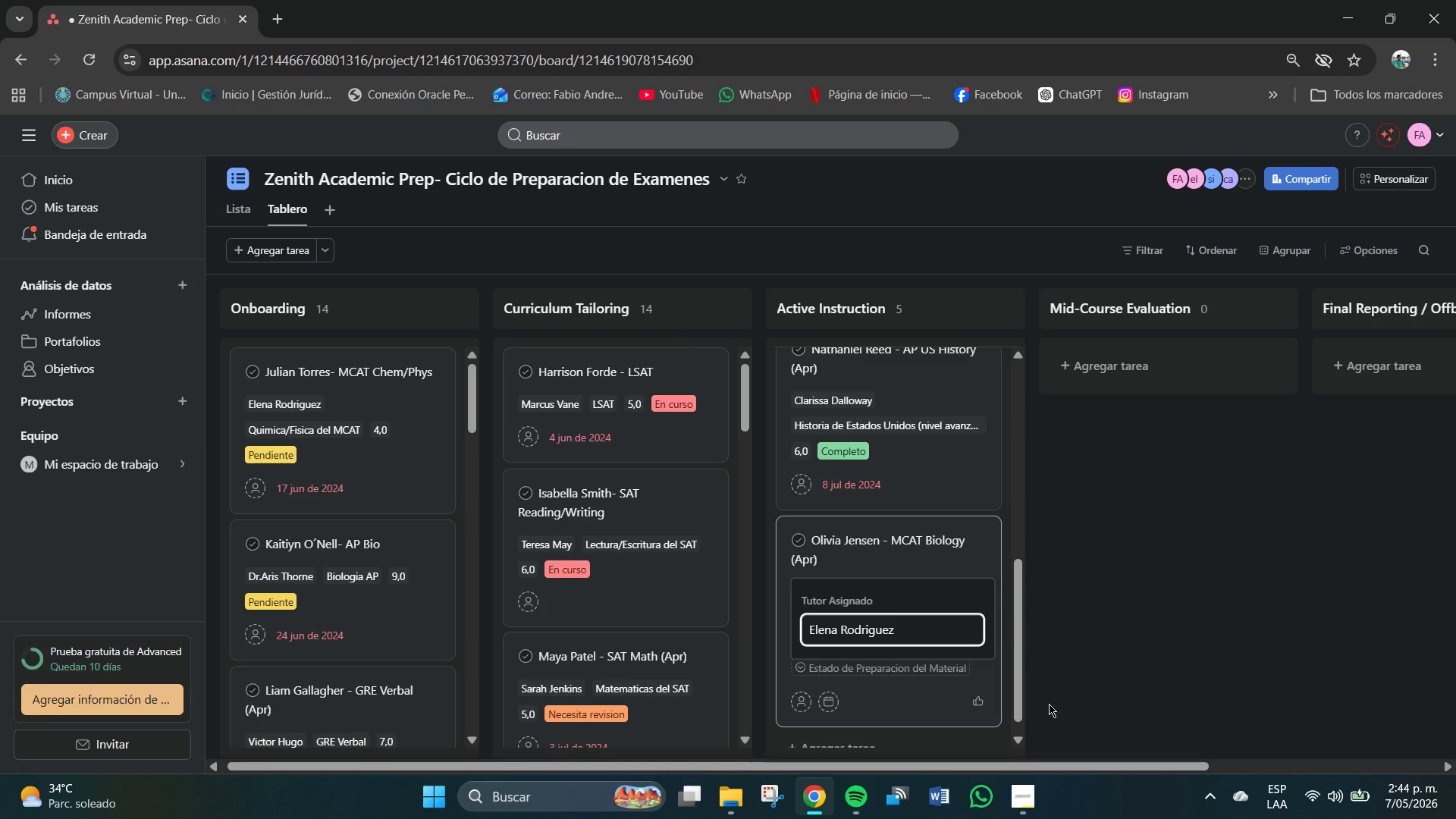 
key(Enter)
 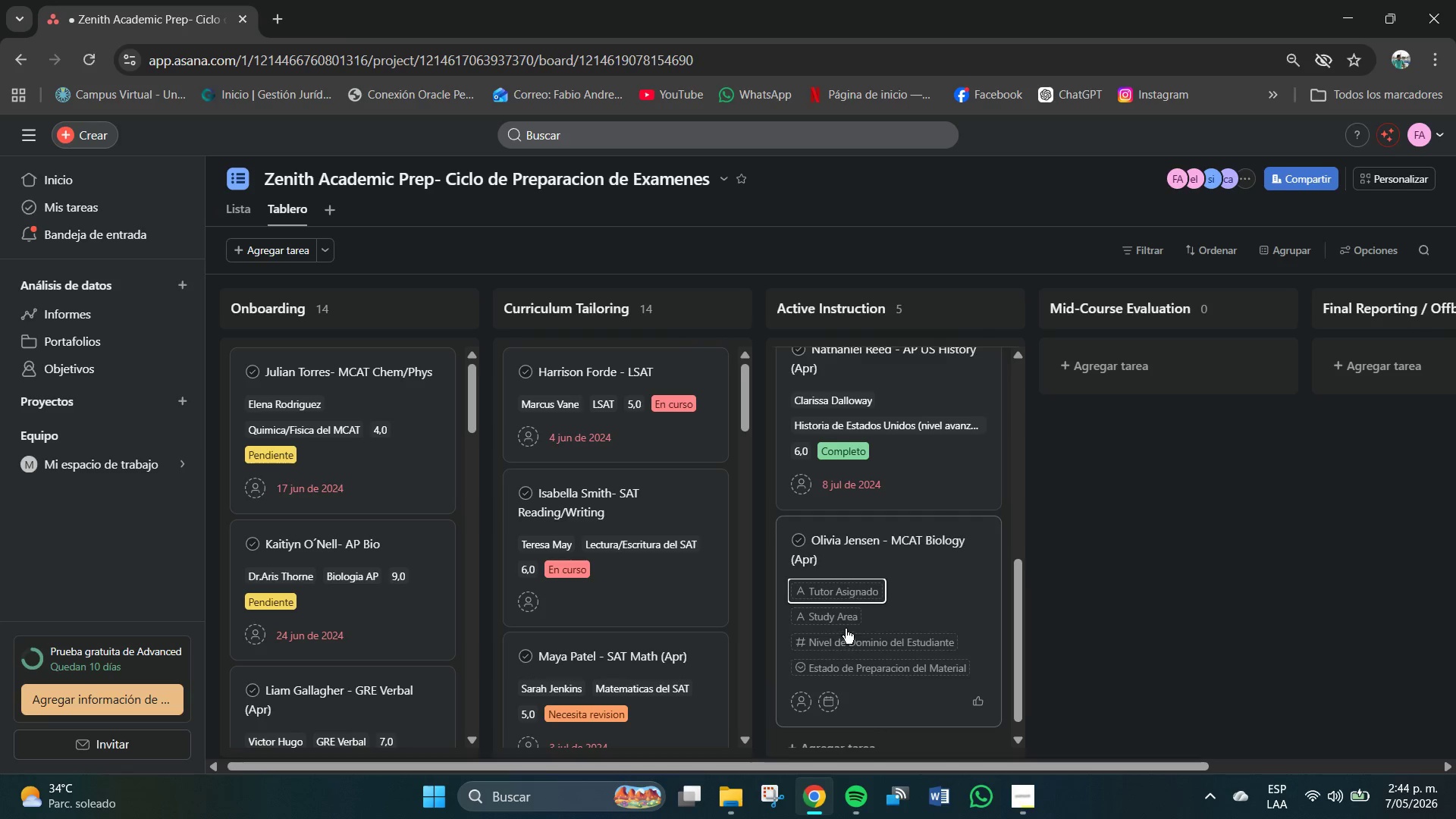 
left_click([841, 618])
 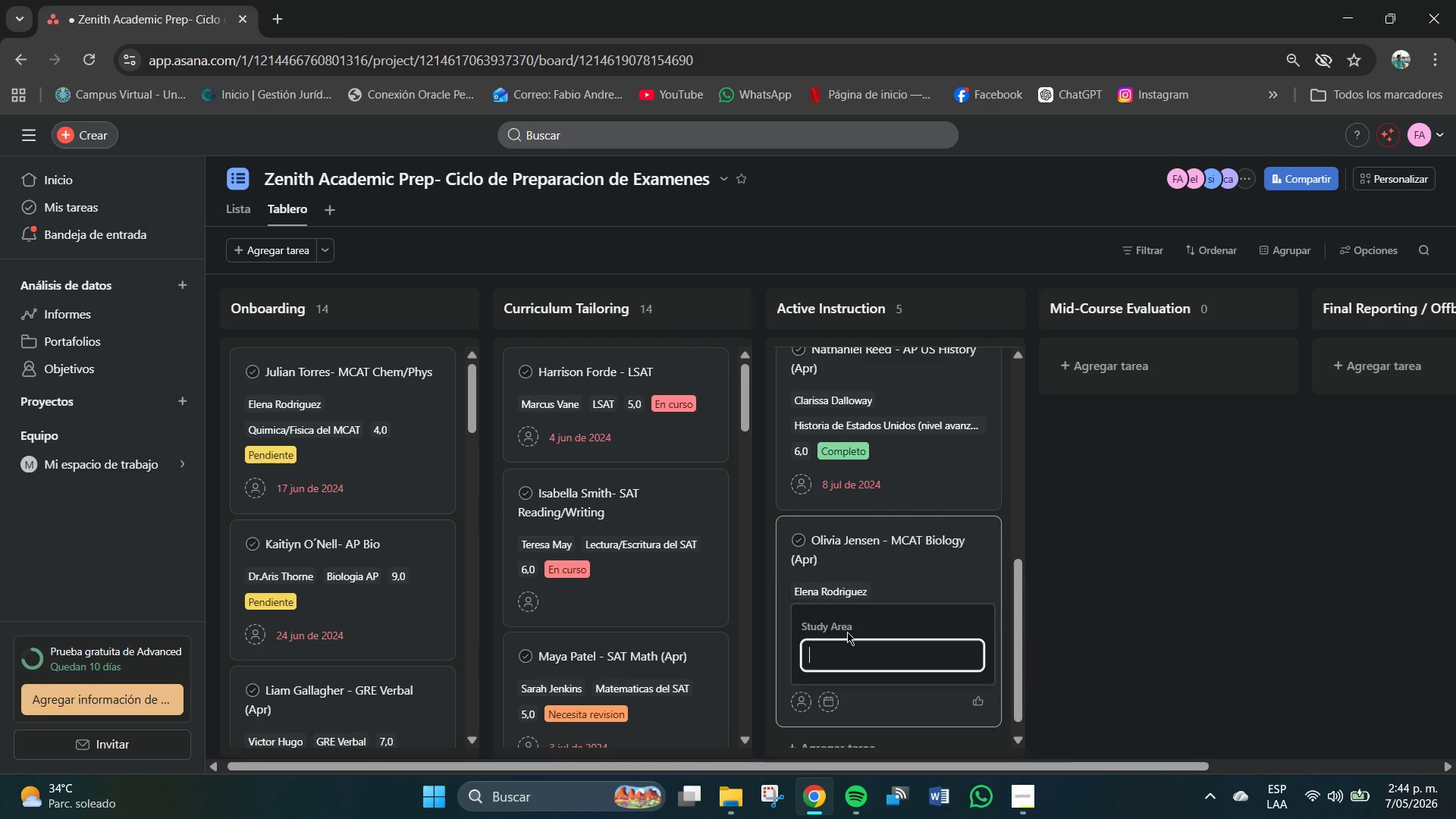 
left_click([853, 653])
 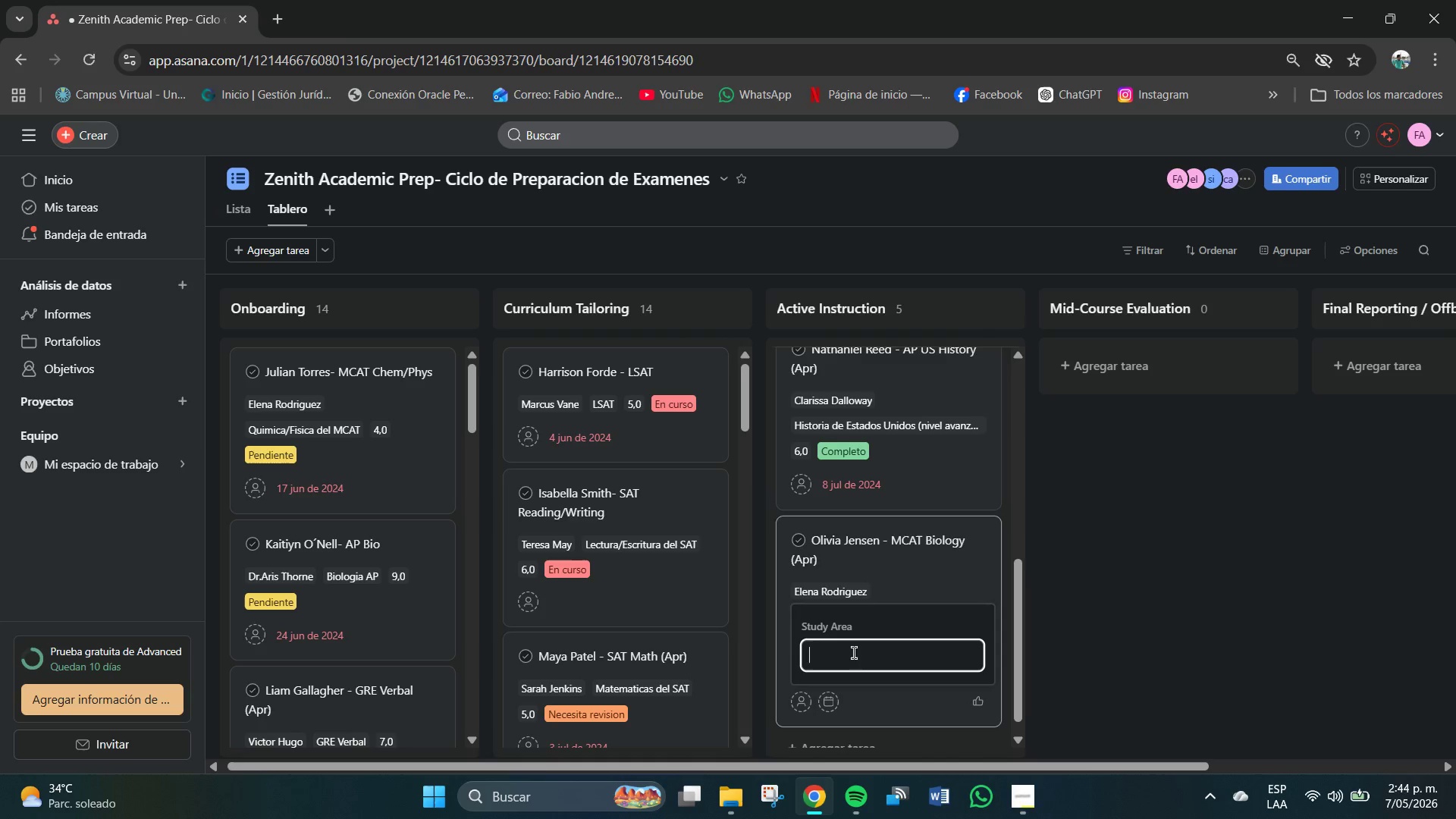 
type(Biologia del MCAT)
 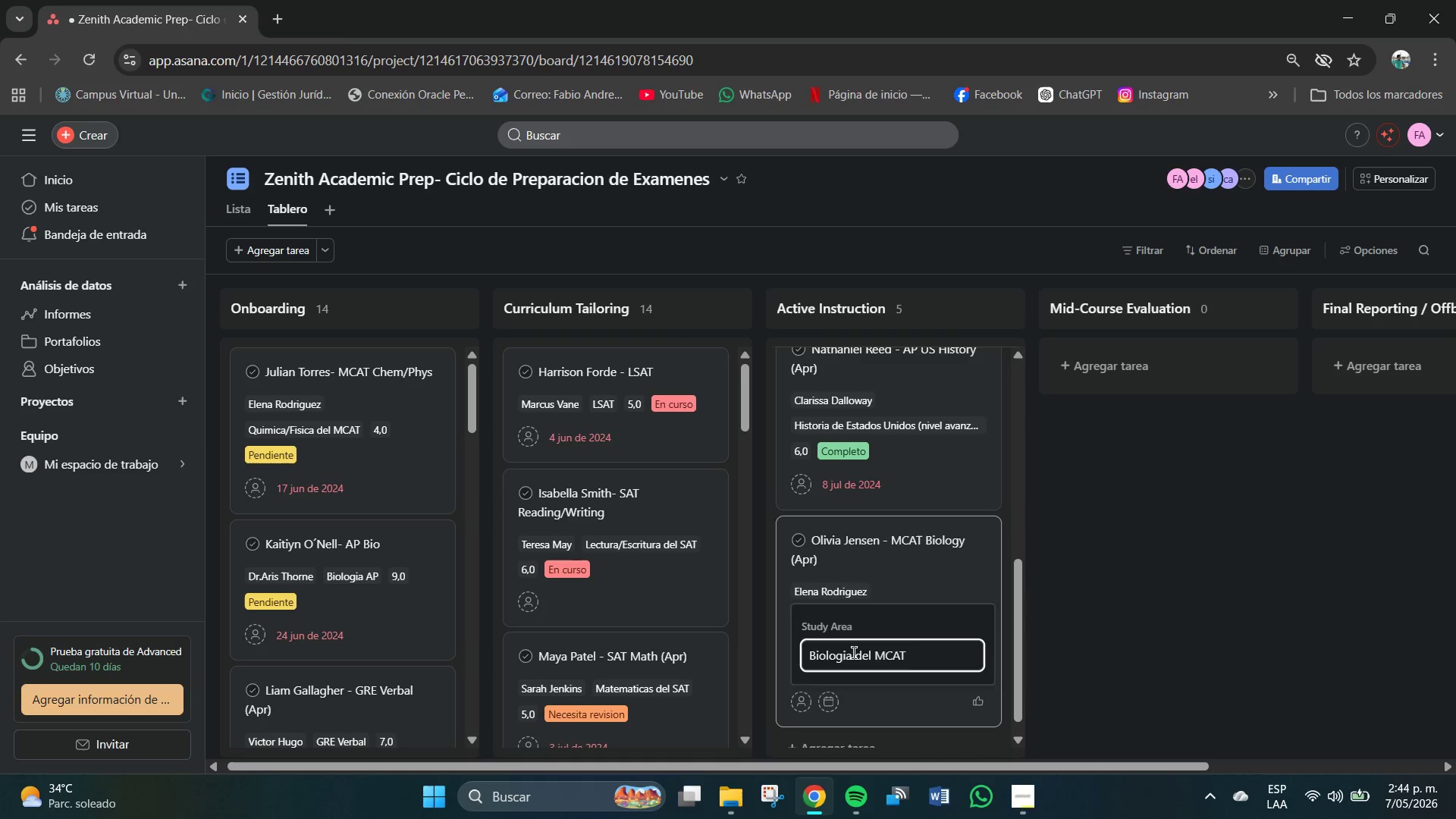 
key(Enter)
 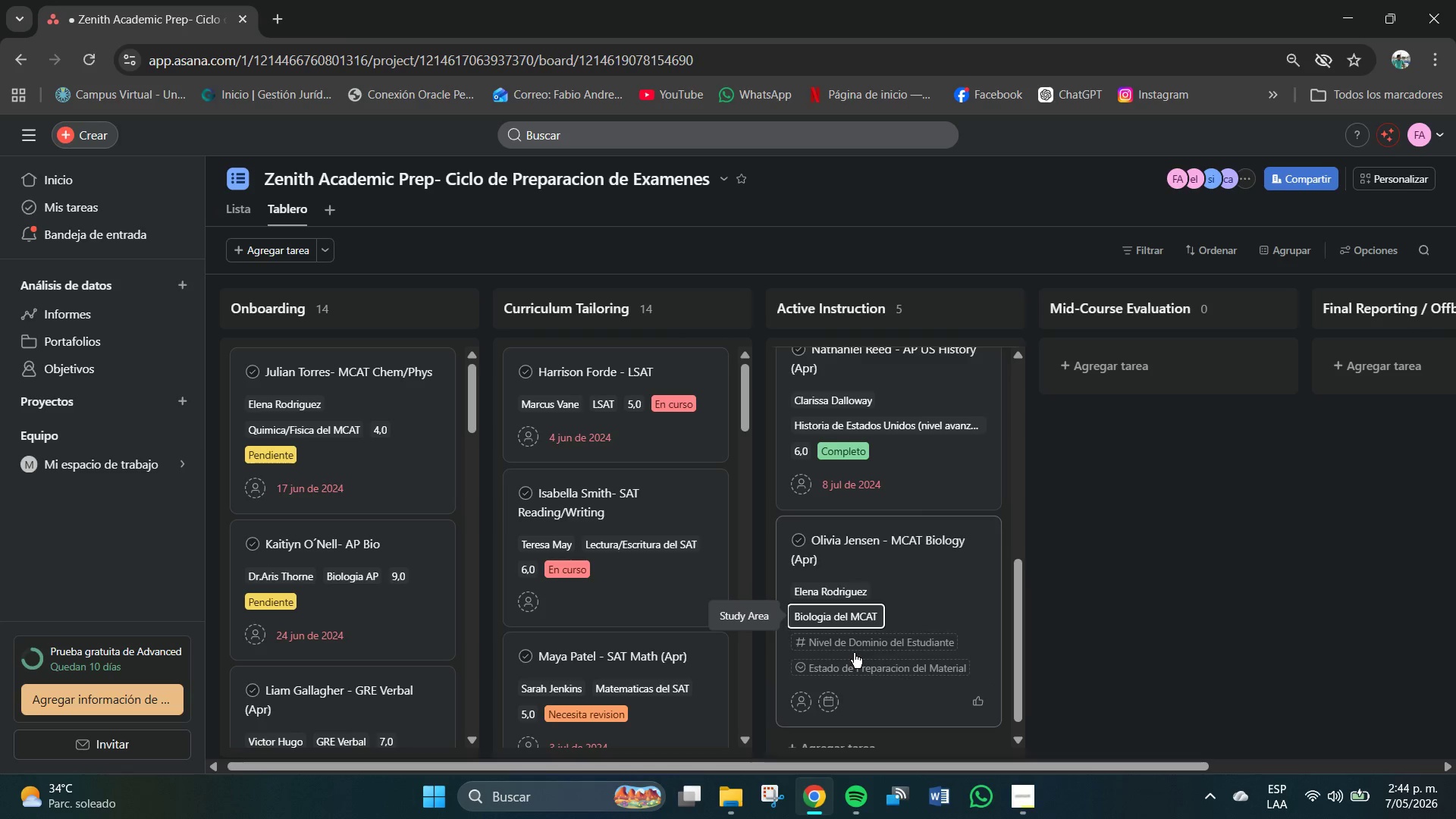 
left_click([858, 652])
 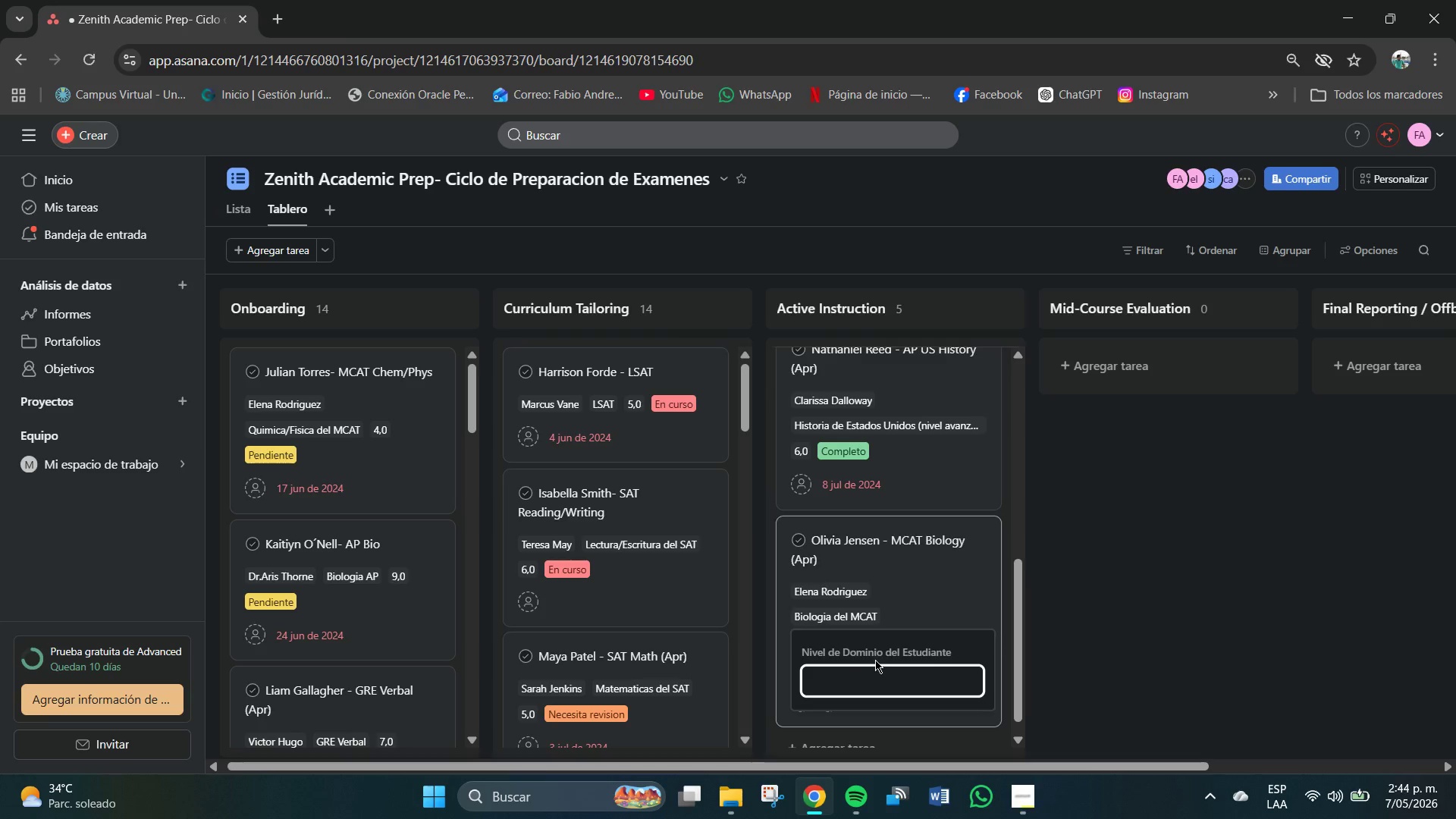 
left_click([878, 681])
 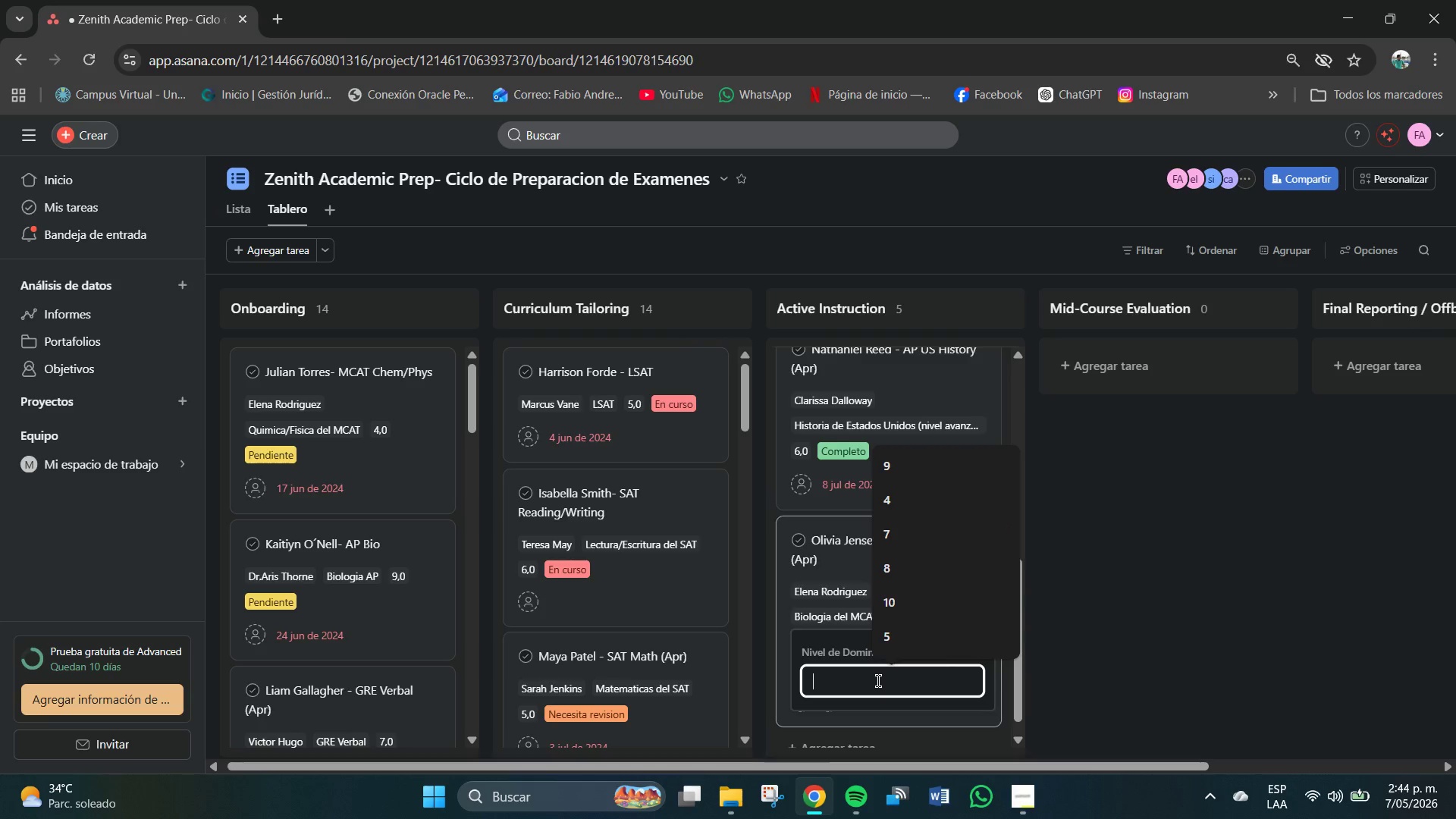 
key(Numpad3)
 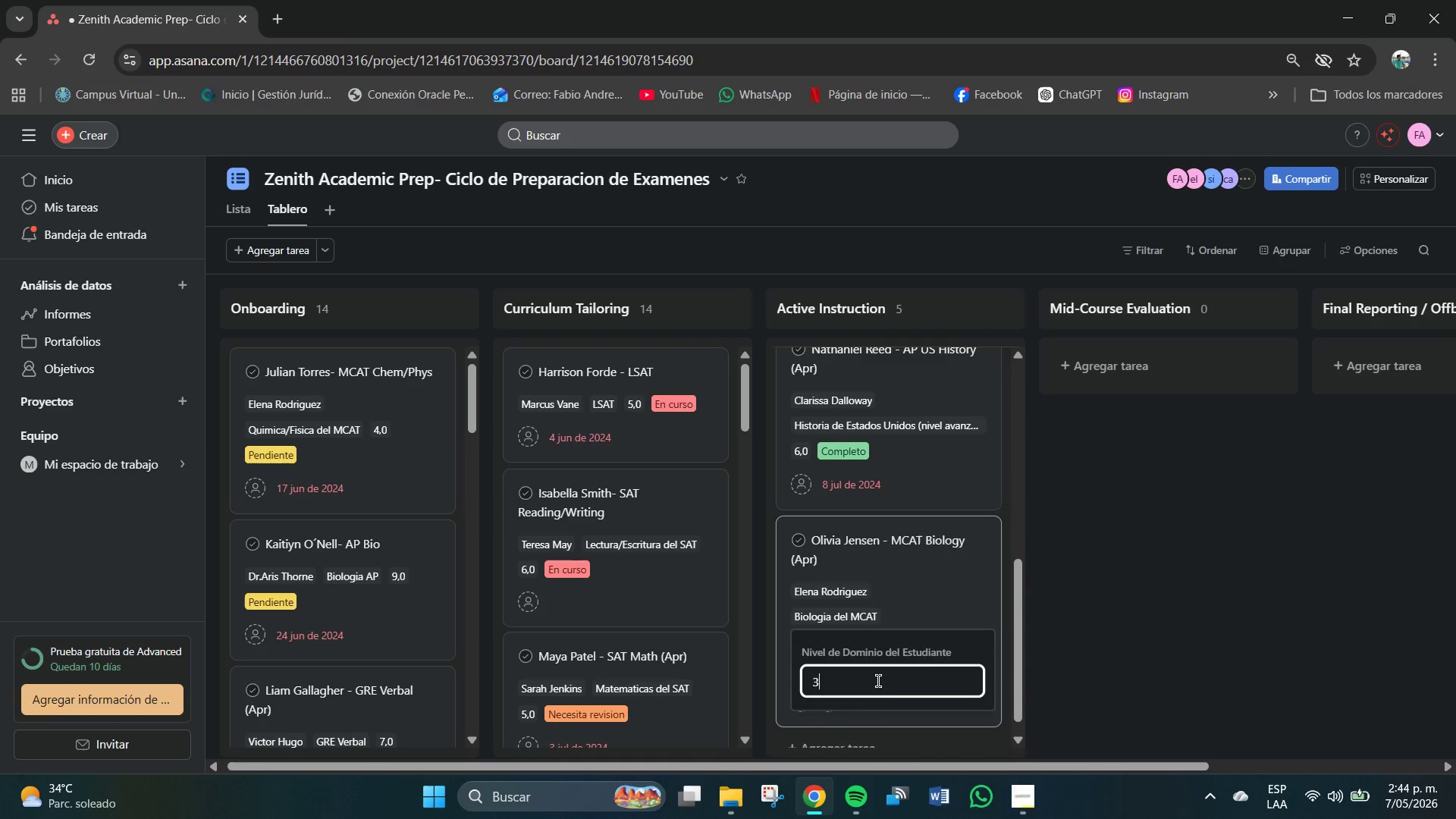 
key(NumpadEnter)
 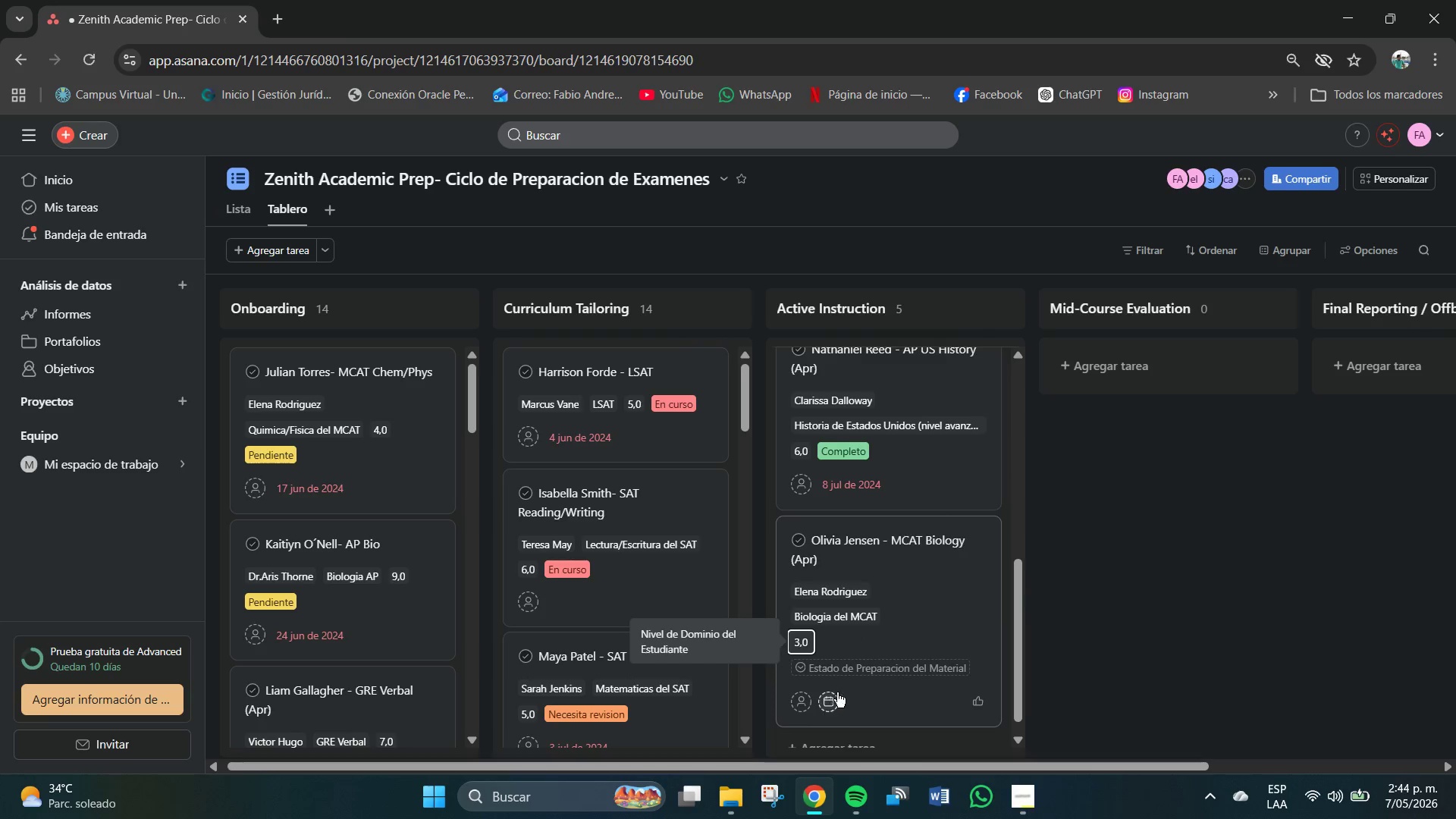 
left_click([867, 673])
 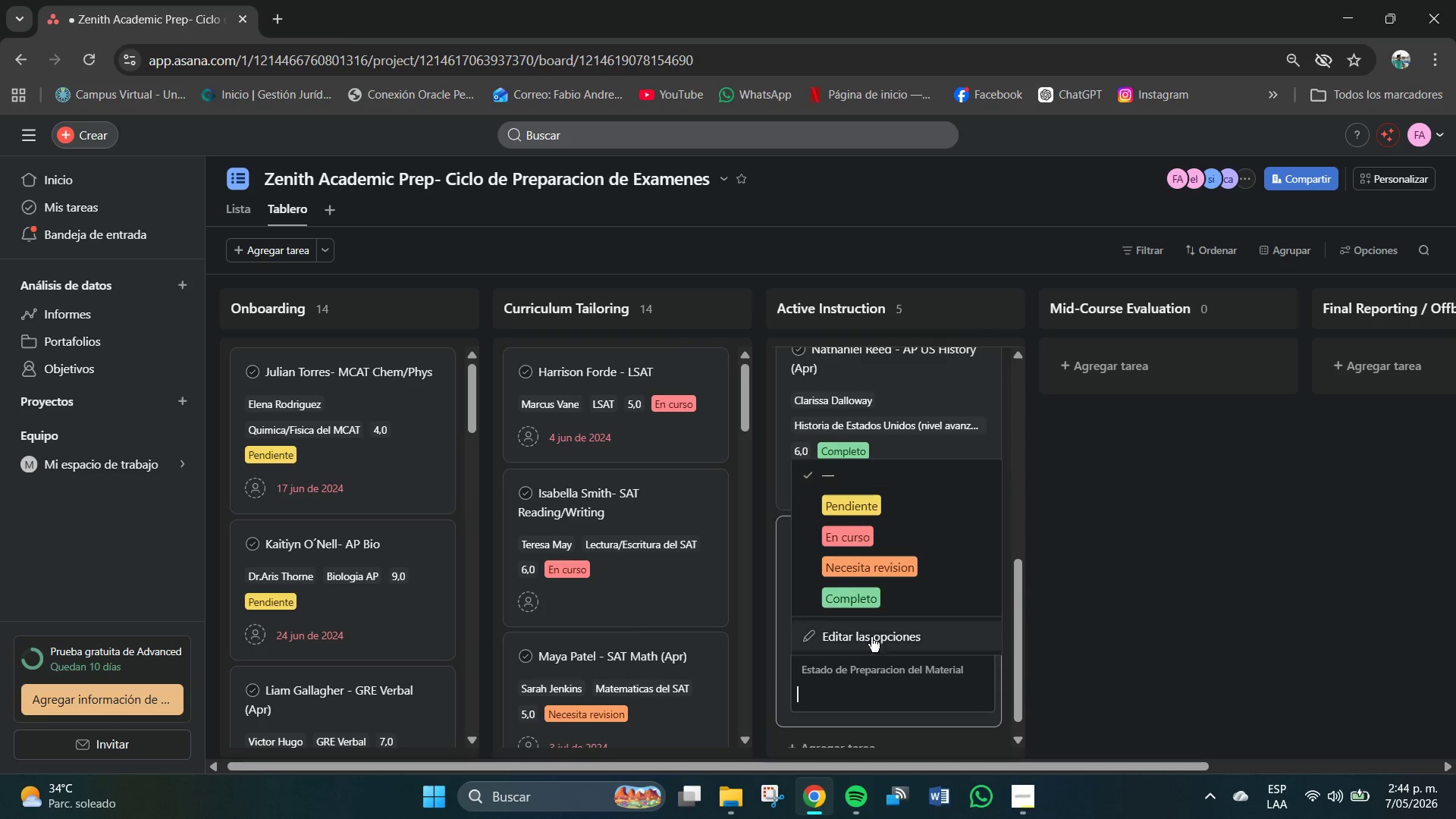 
left_click([858, 603])
 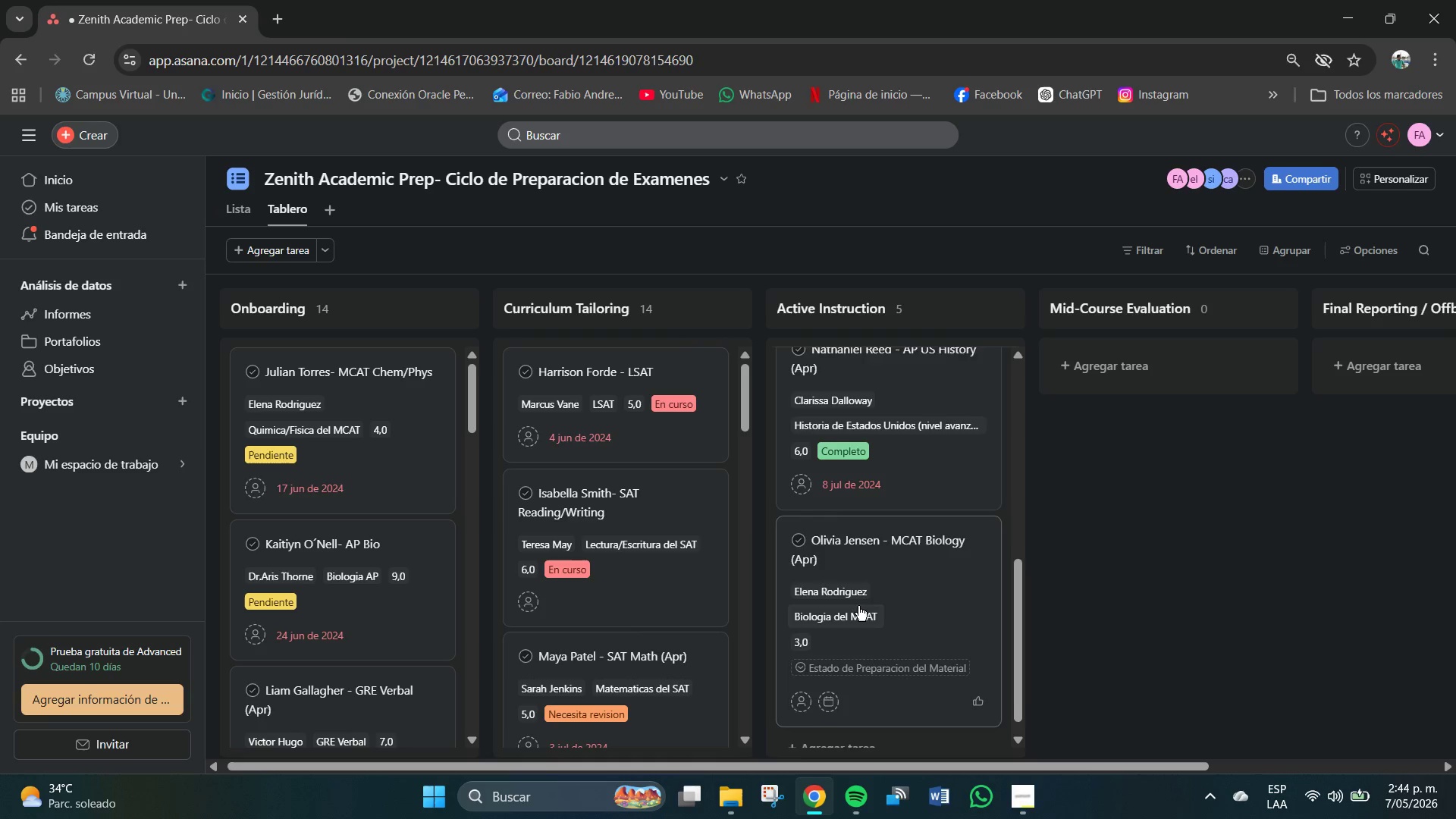 
scroll: coordinate [939, 649], scroll_direction: down, amount: 3.0
 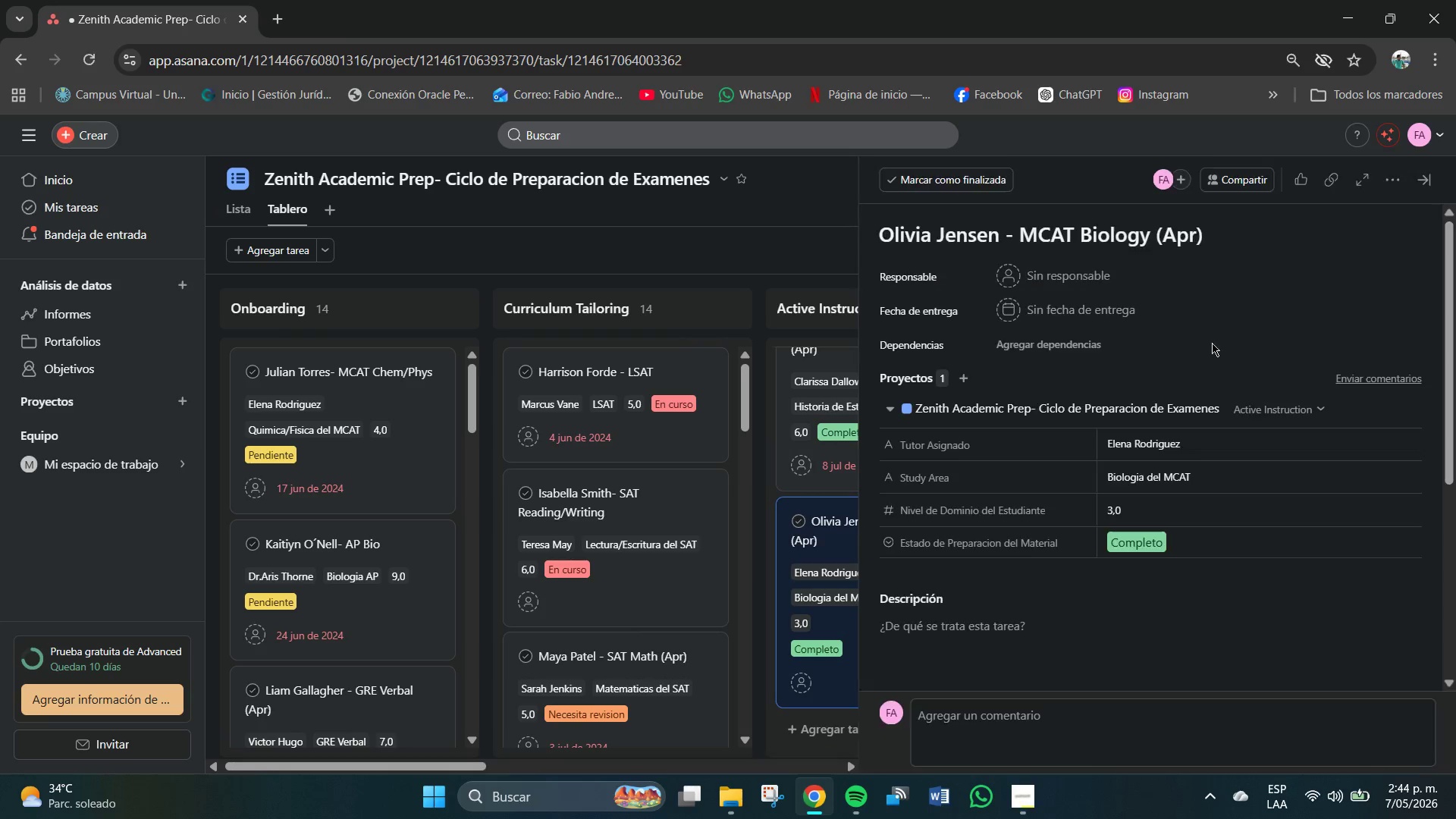 
left_click([1094, 320])
 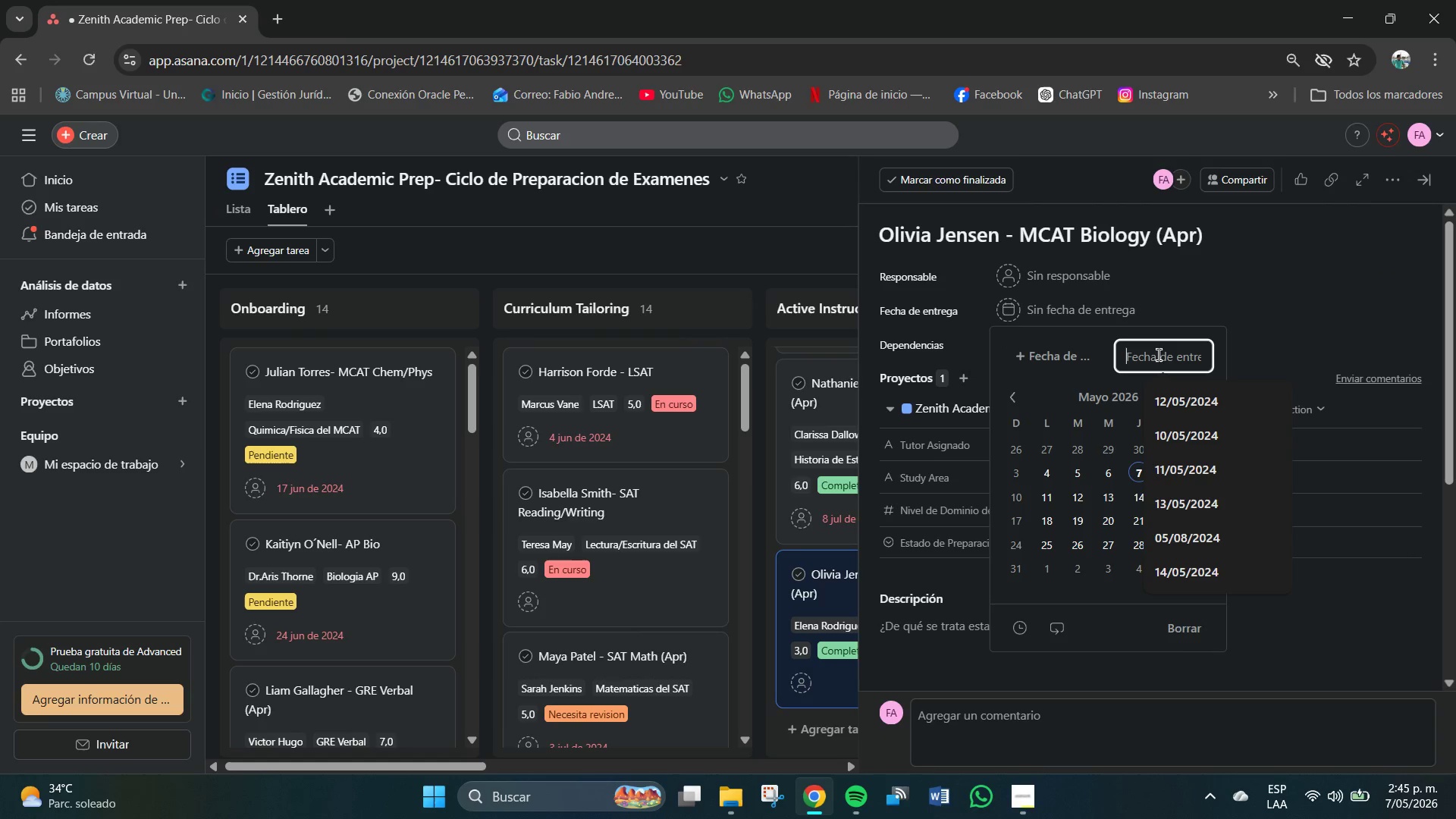 
key(Numpad1)
 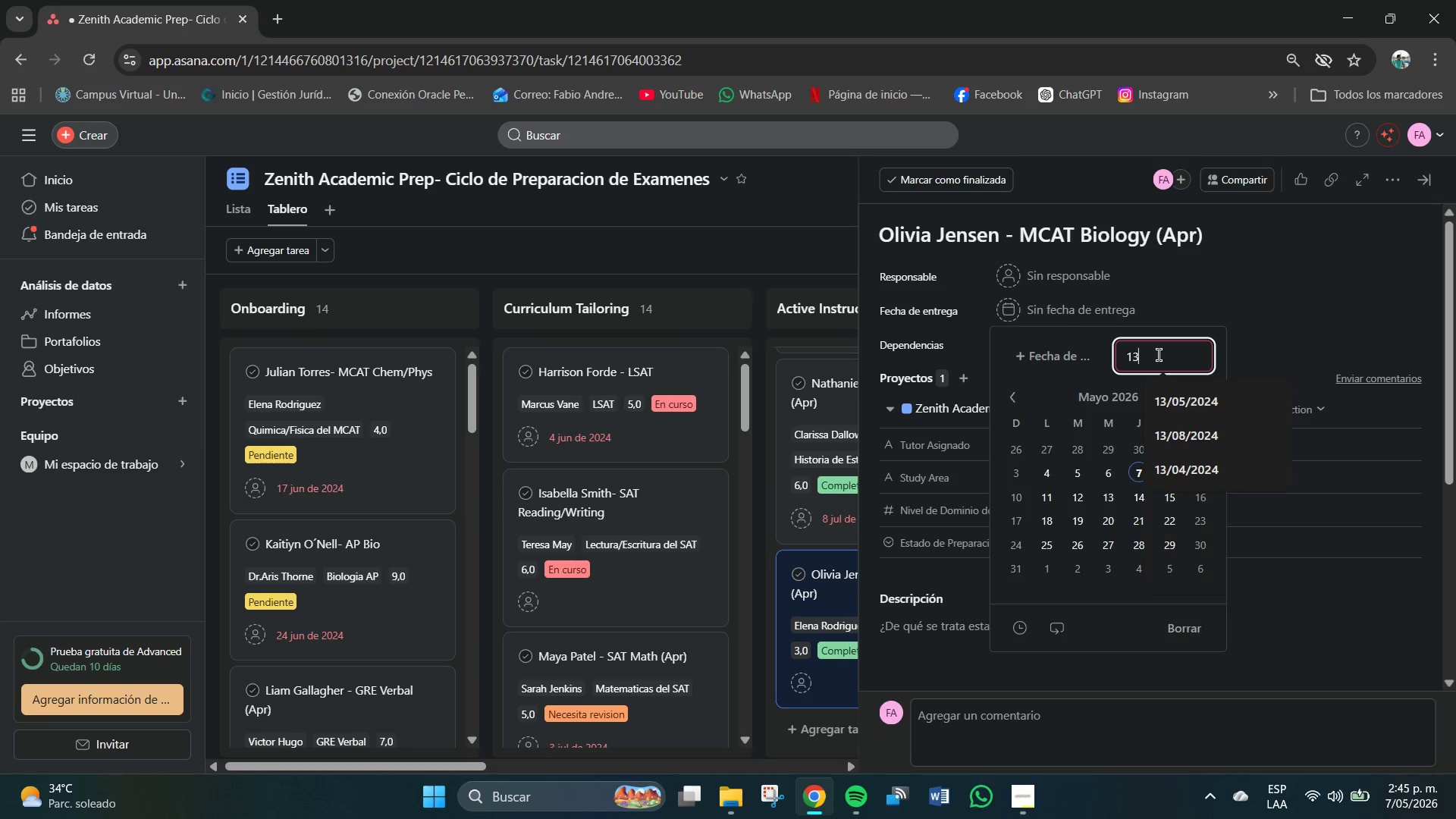 
key(Numpad3)
 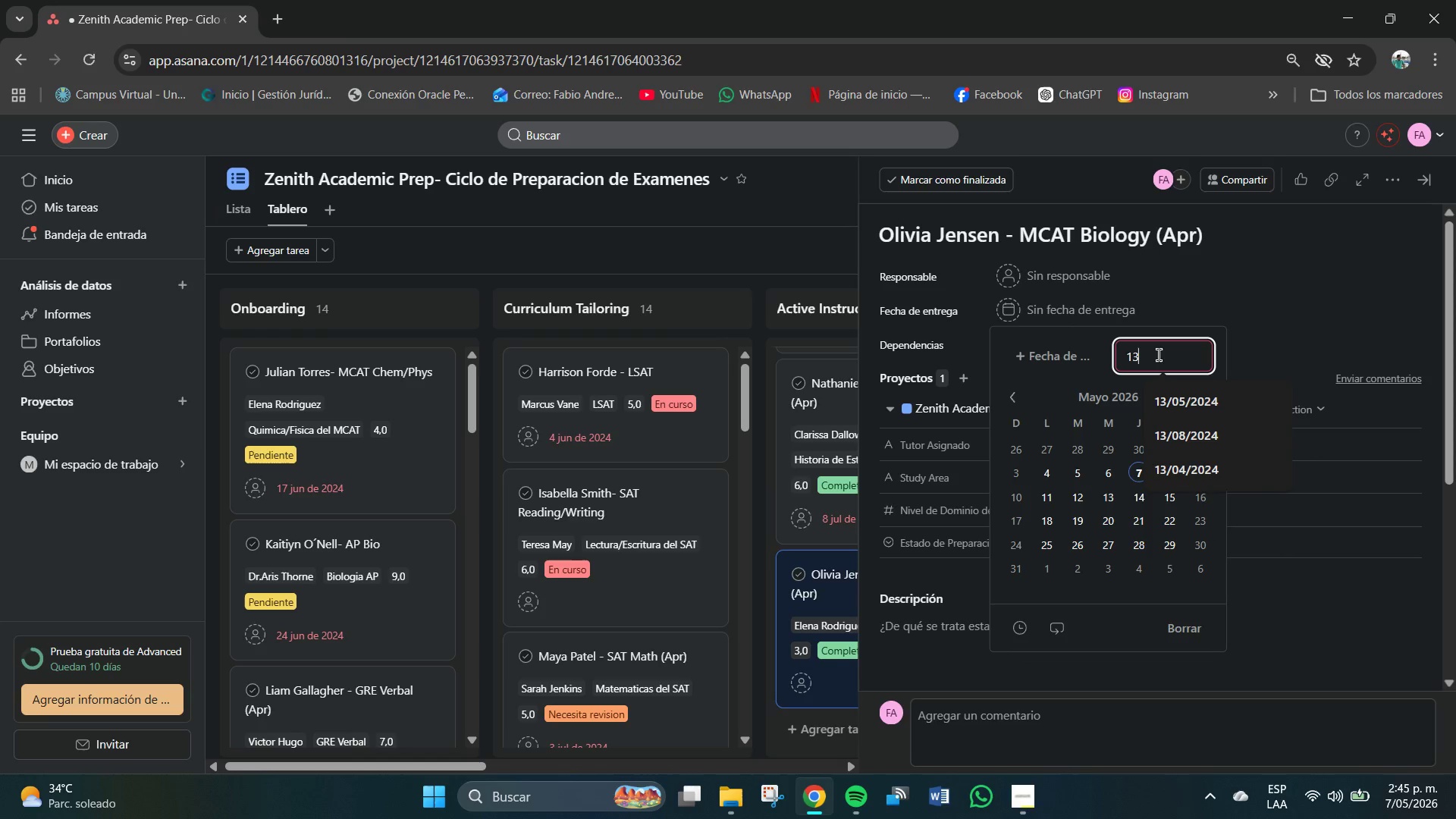 
key(Shift+7)
 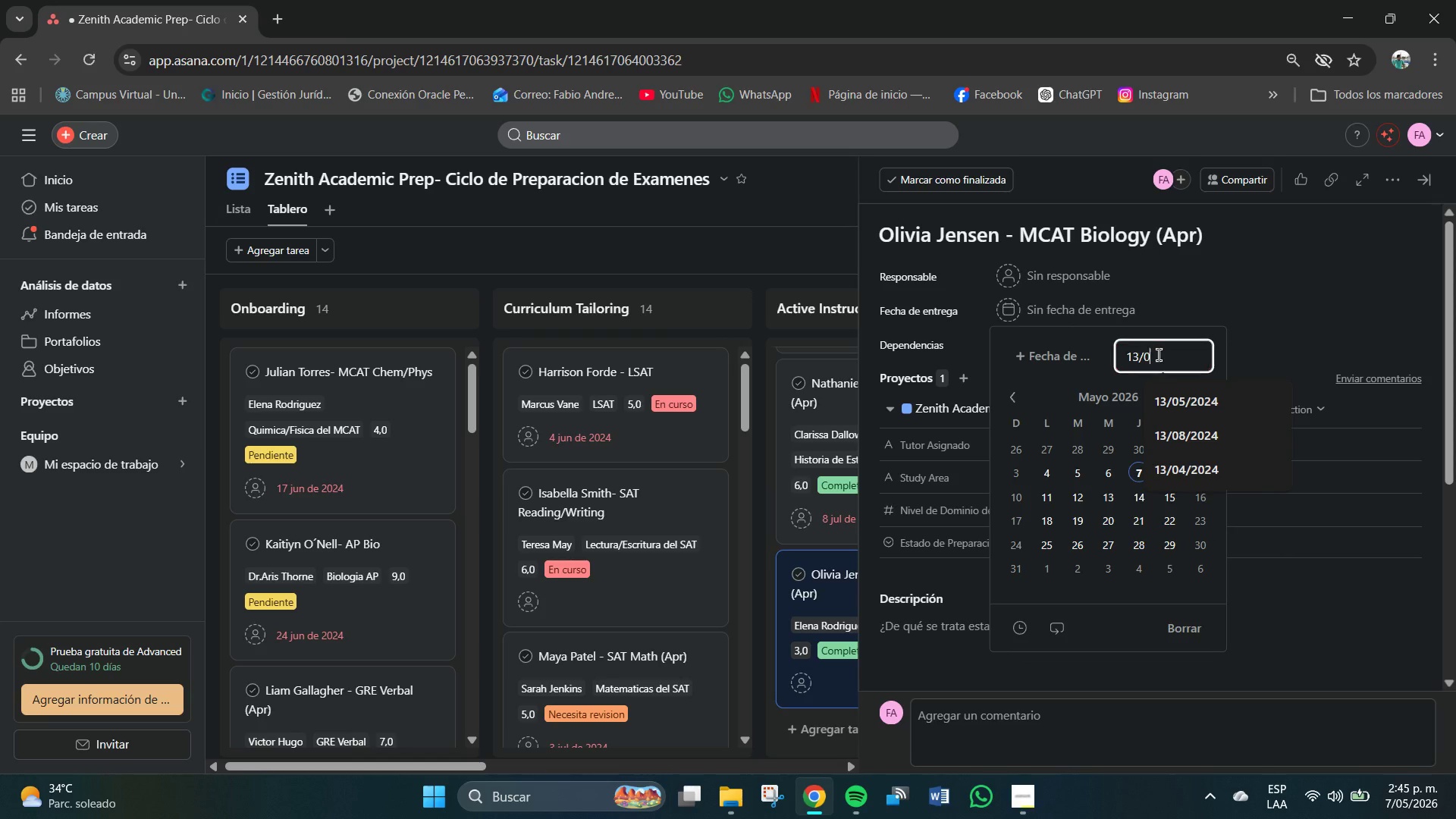 
key(Numpad0)
 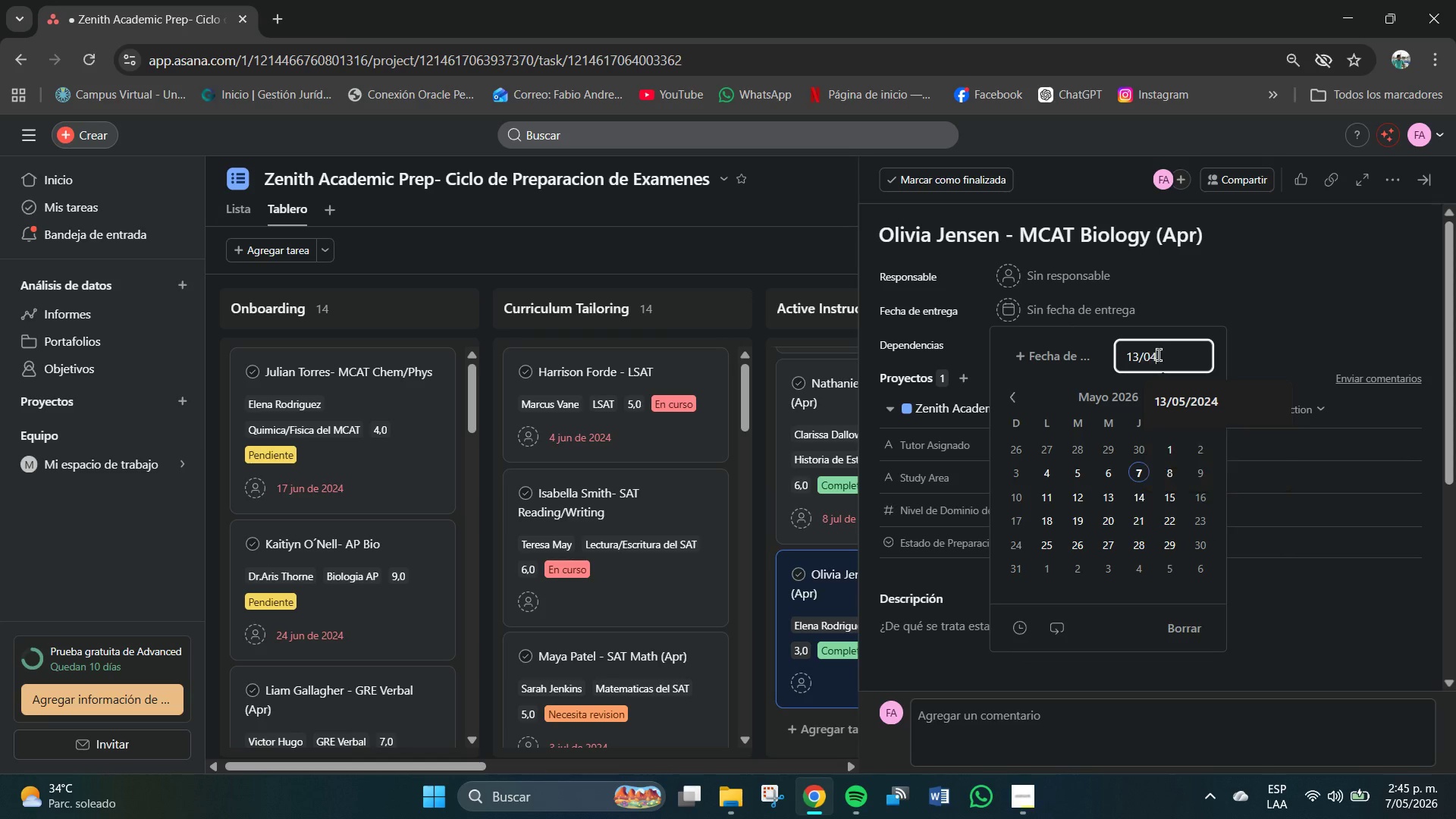 
key(Numpad4)
 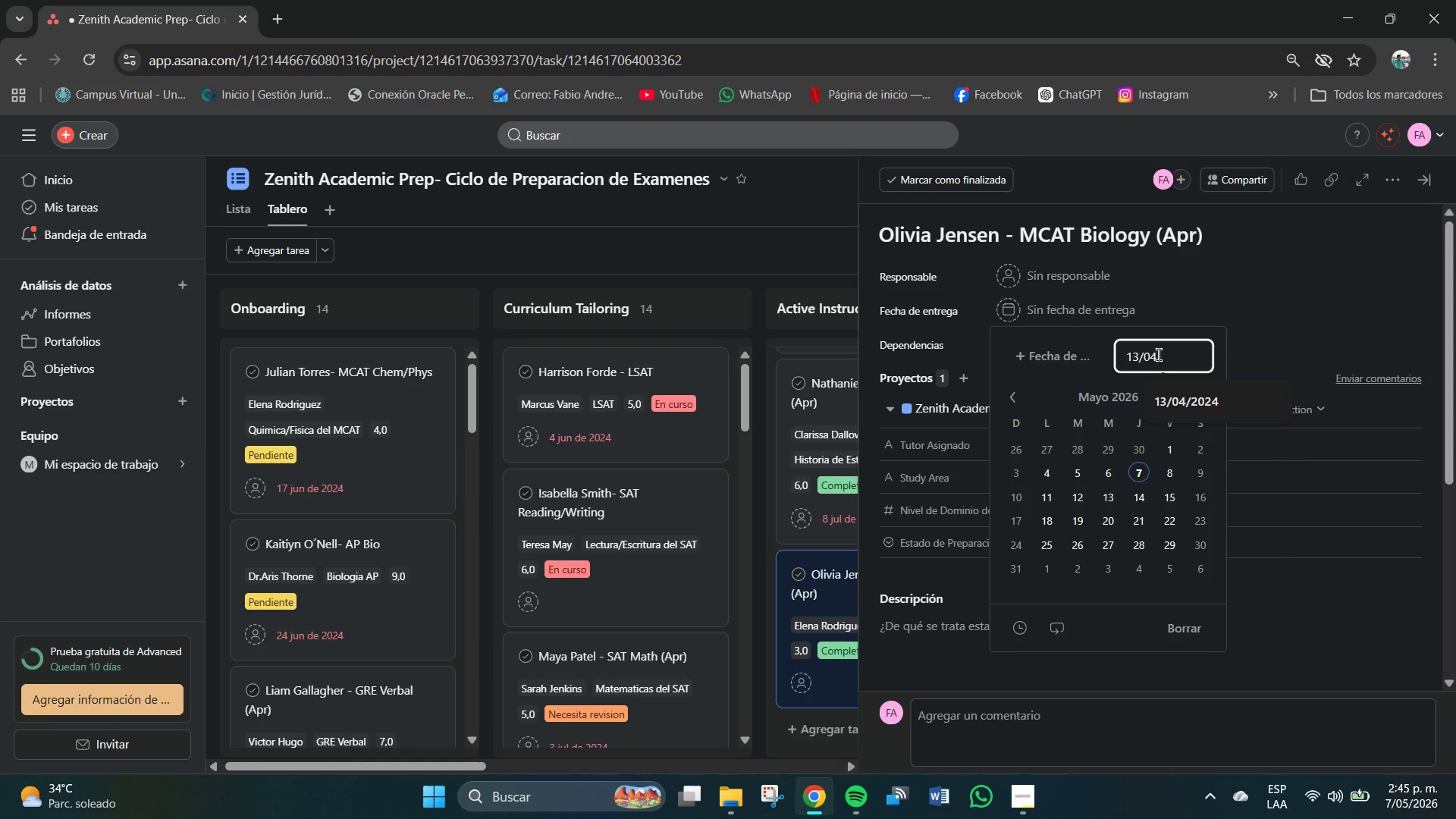 
key(Shift+7)
 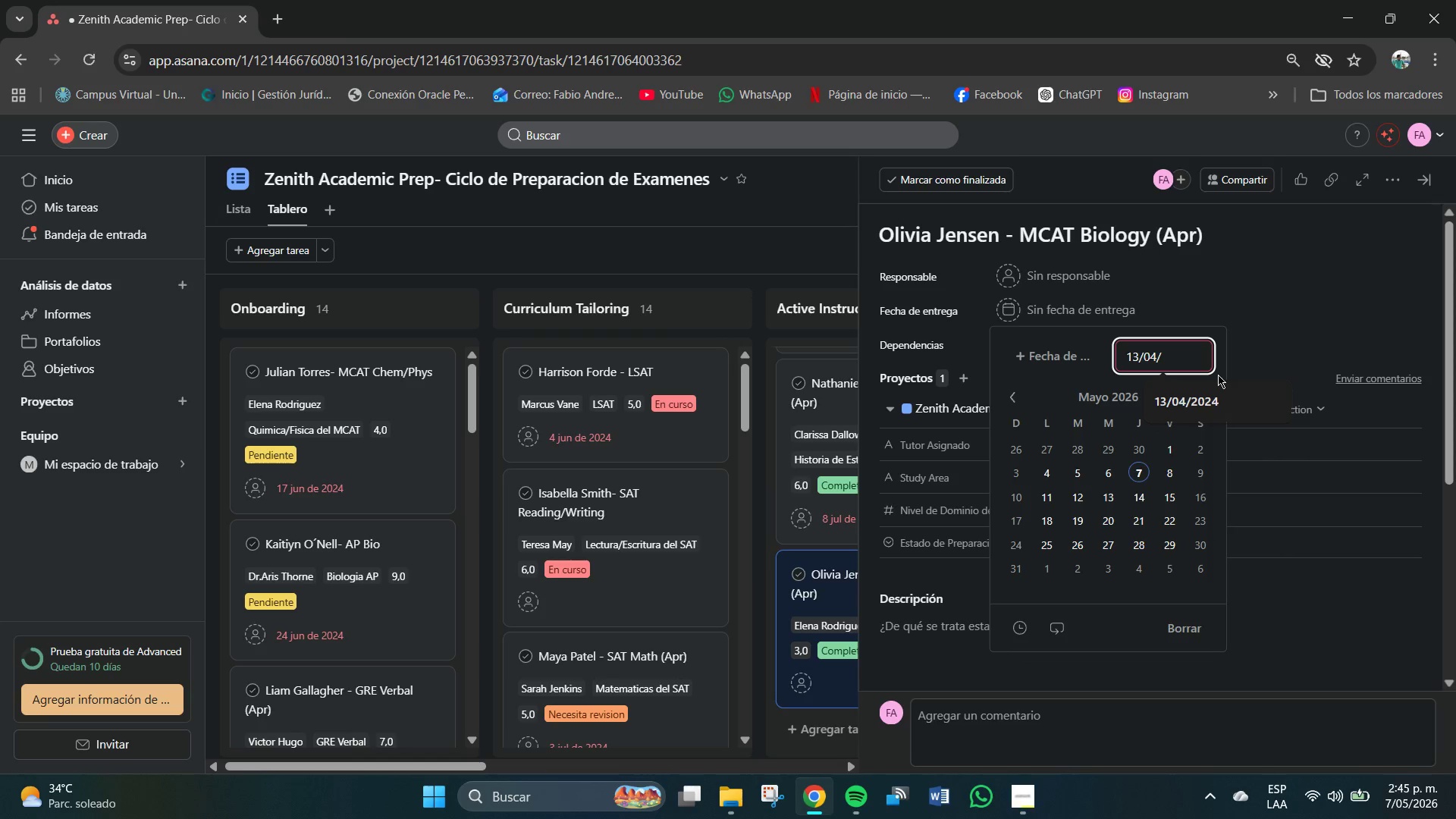 
key(Backspace)
key(Backspace)
key(Backspace)
type(07&2024)
key(NumpadEnter)
 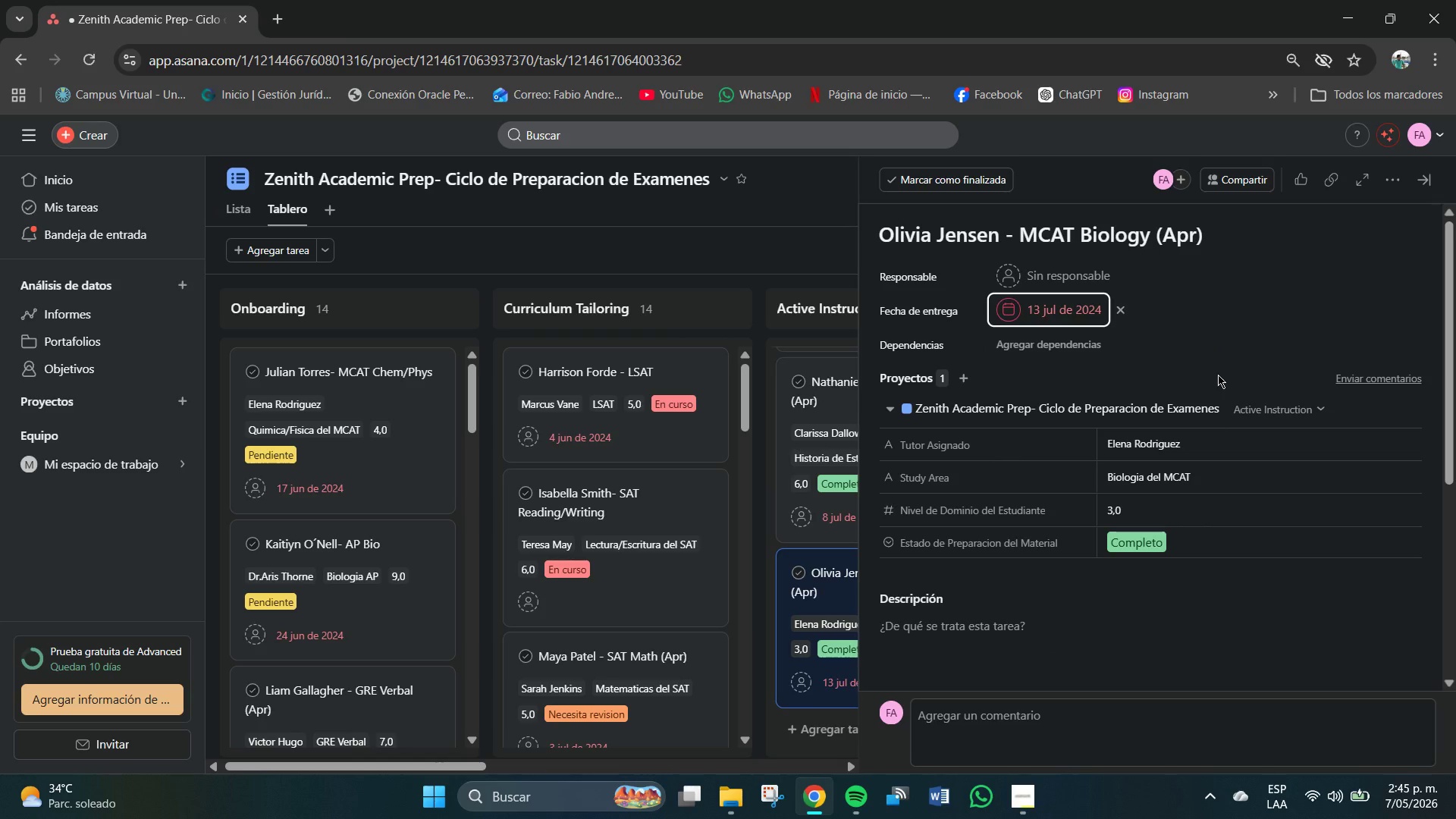 
left_click([762, 471])
 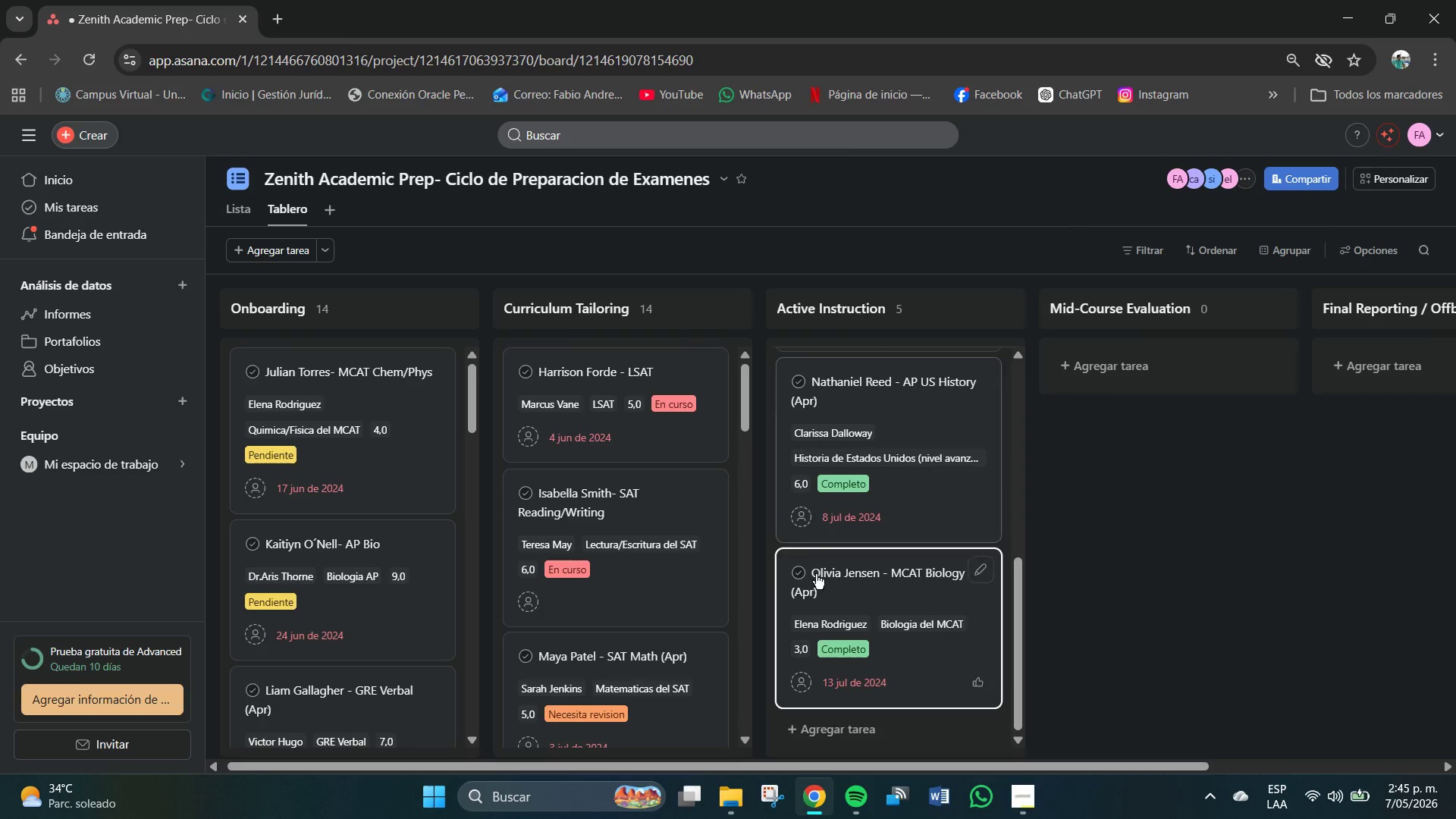 
scroll: coordinate [833, 604], scroll_direction: down, amount: 3.0
 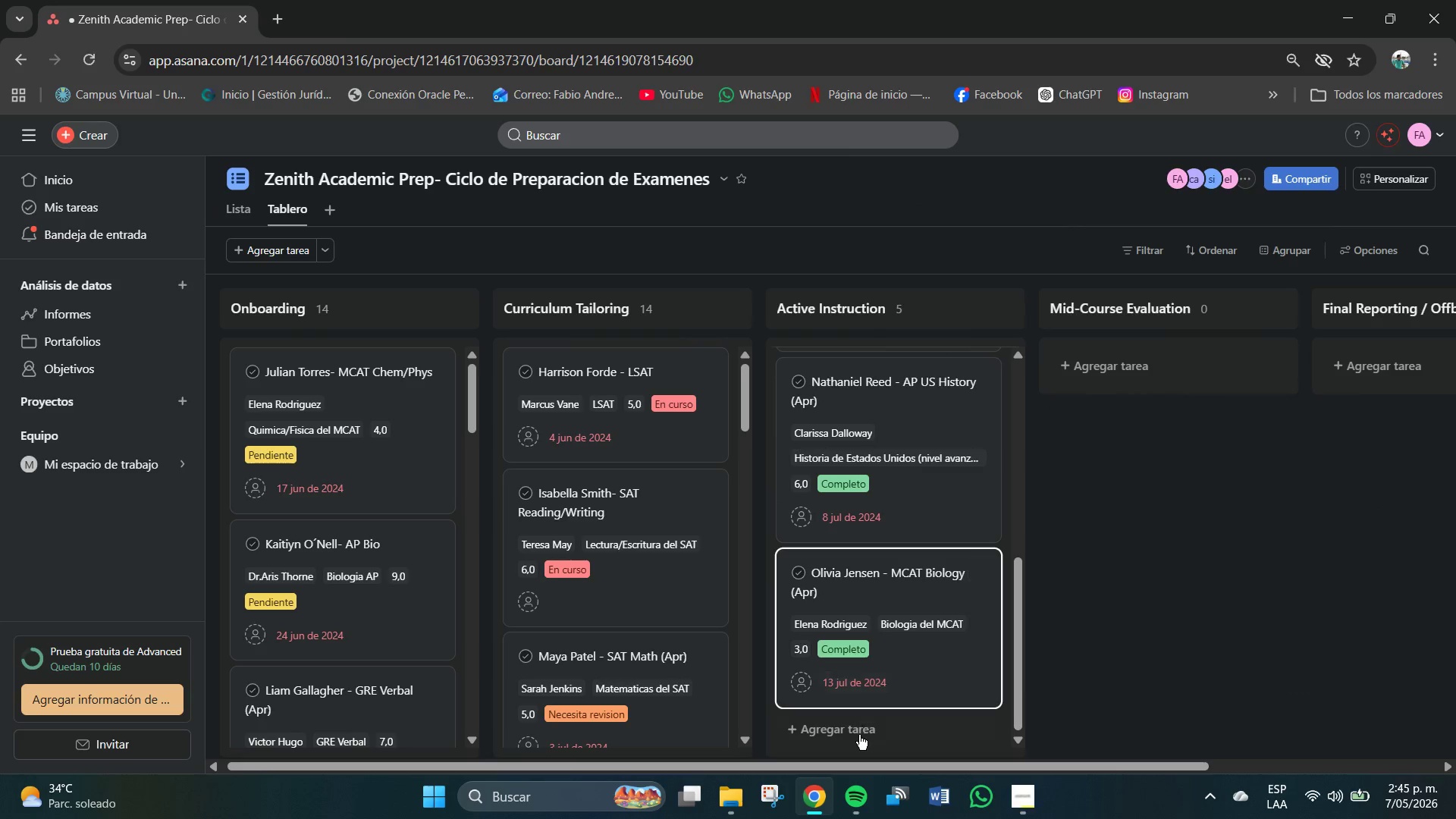 
left_click([858, 736])
 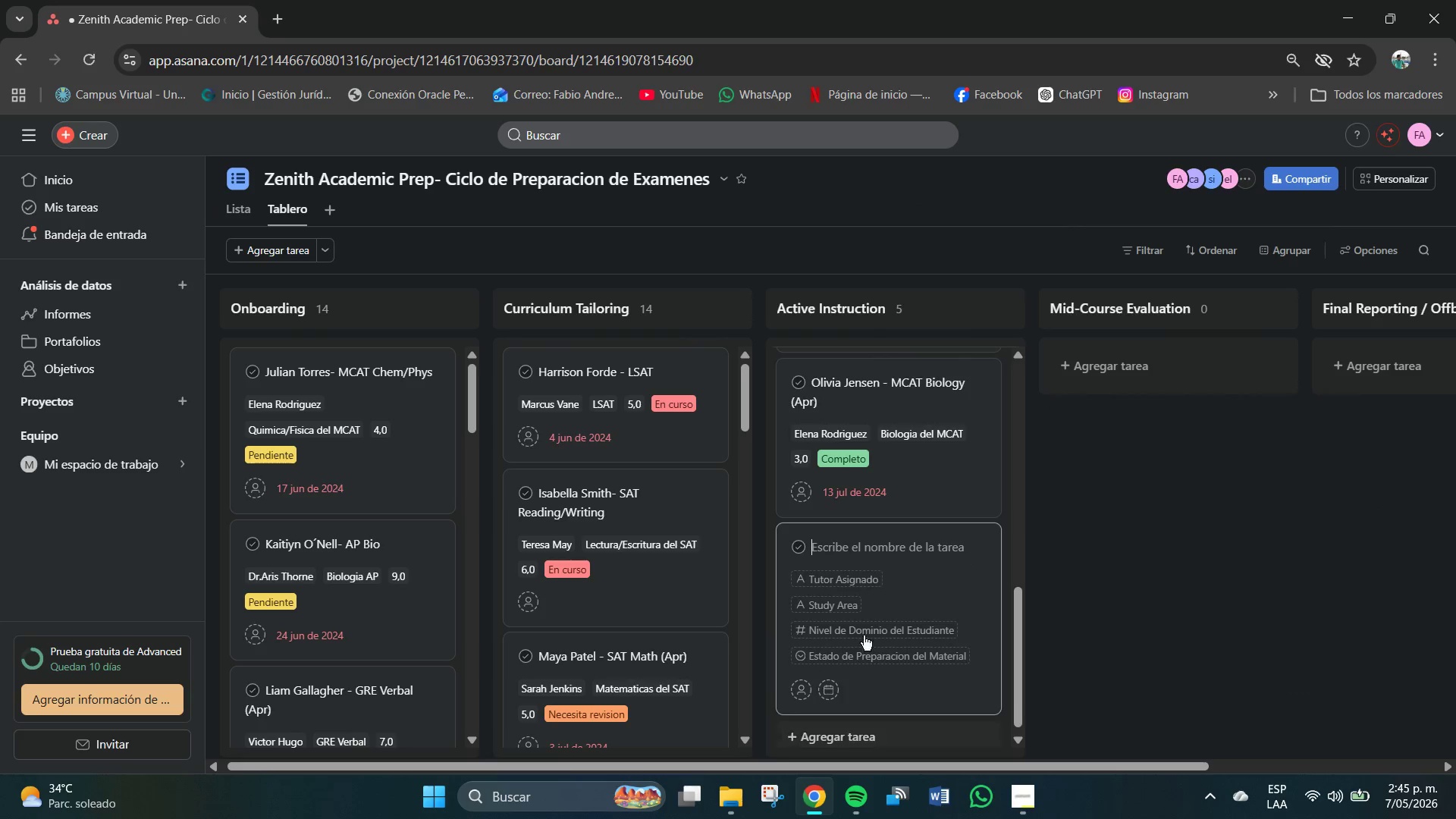 
scroll: coordinate [879, 576], scroll_direction: down, amount: 2.0
 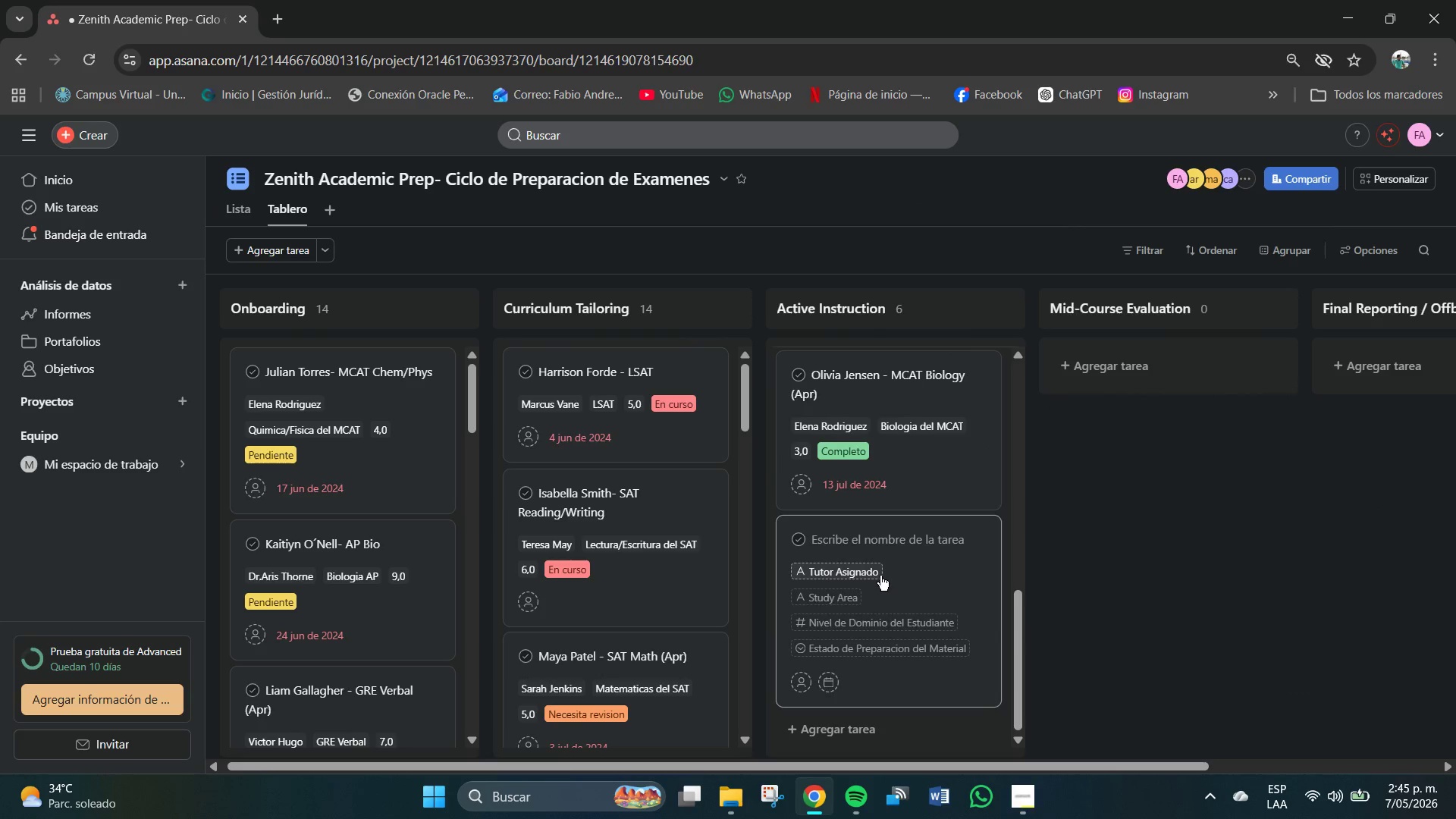 
mouse_move([850, 535])
 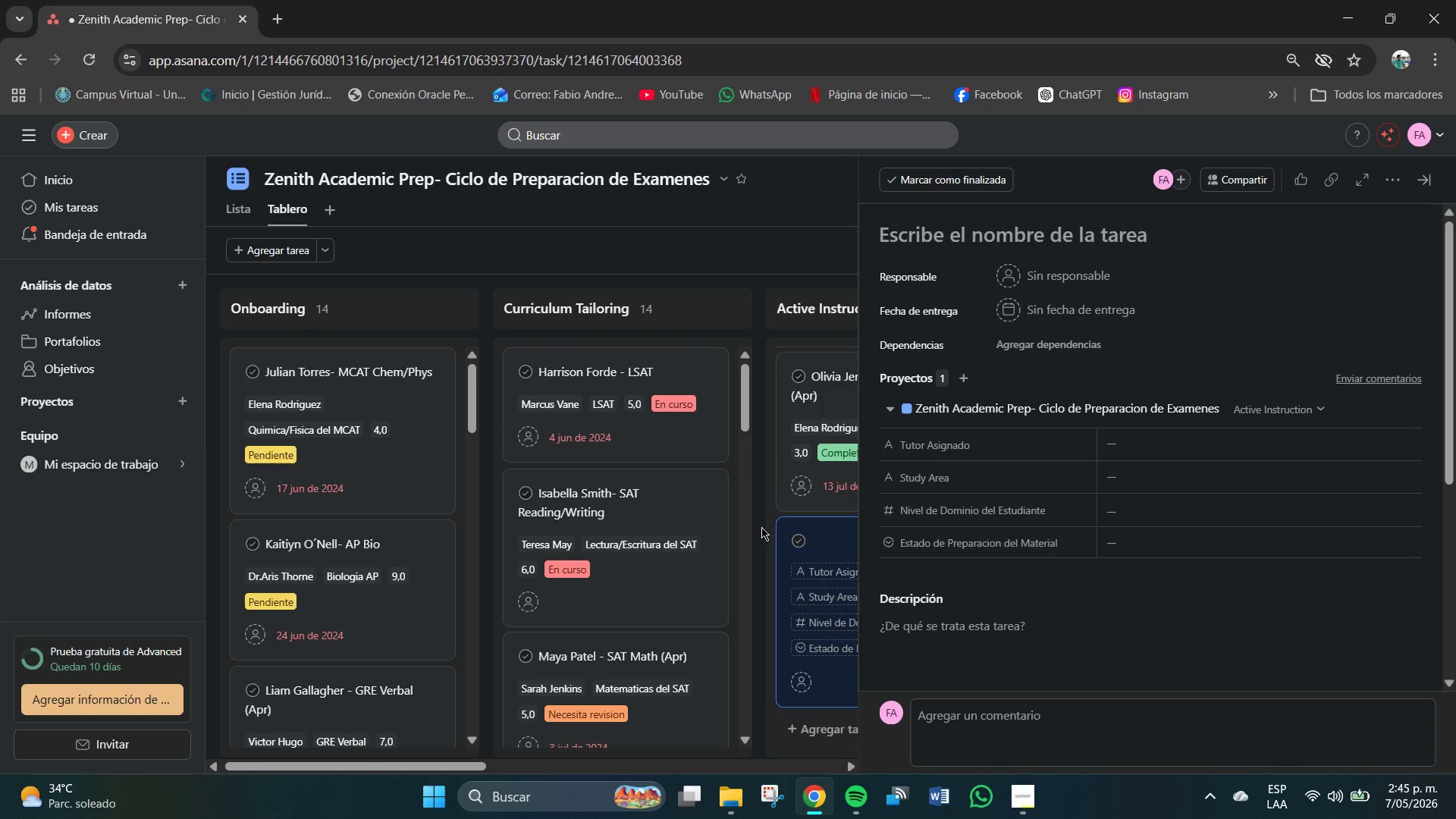 
left_click([765, 524])
 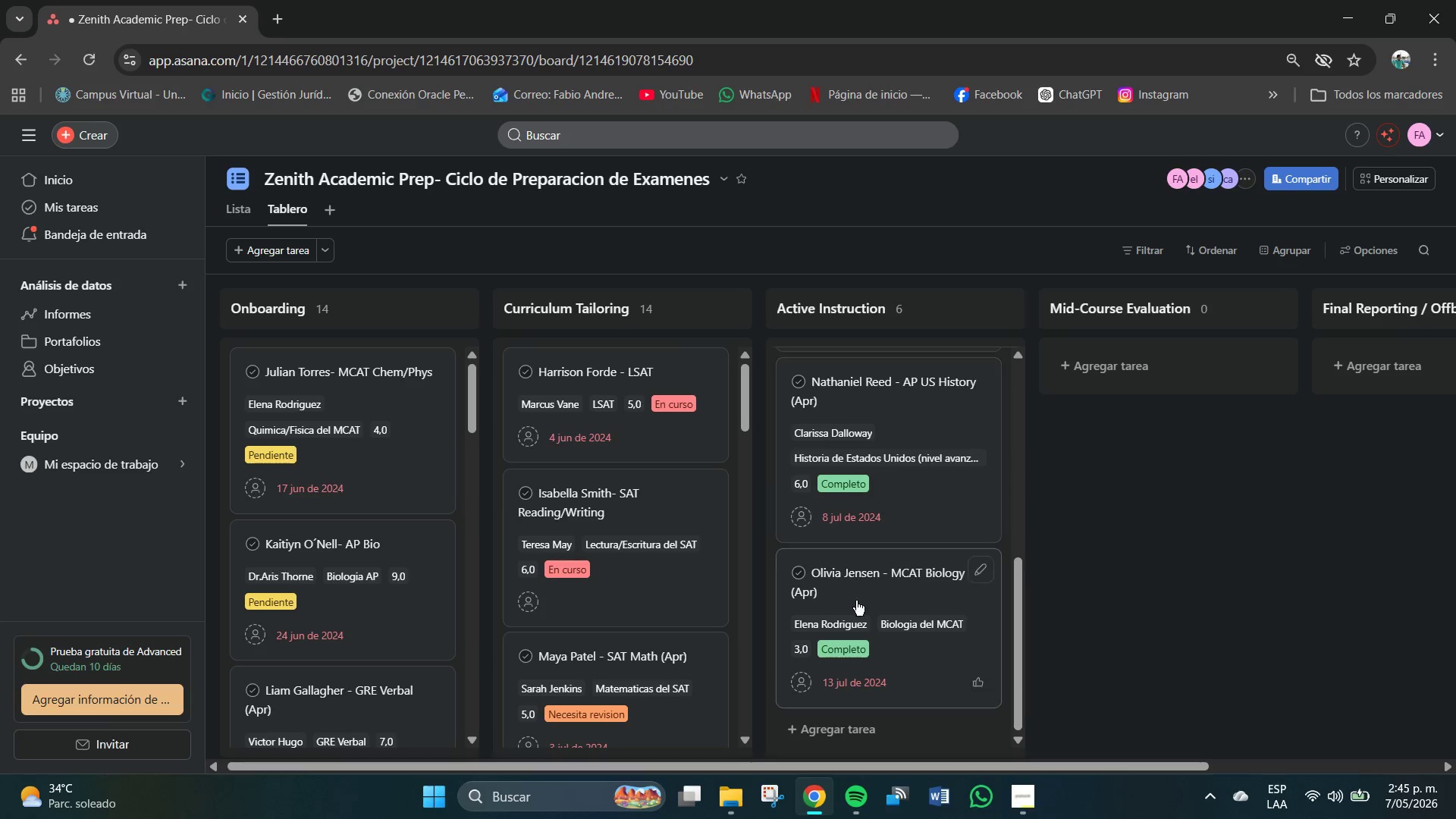 
scroll: coordinate [866, 628], scroll_direction: down, amount: 6.0
 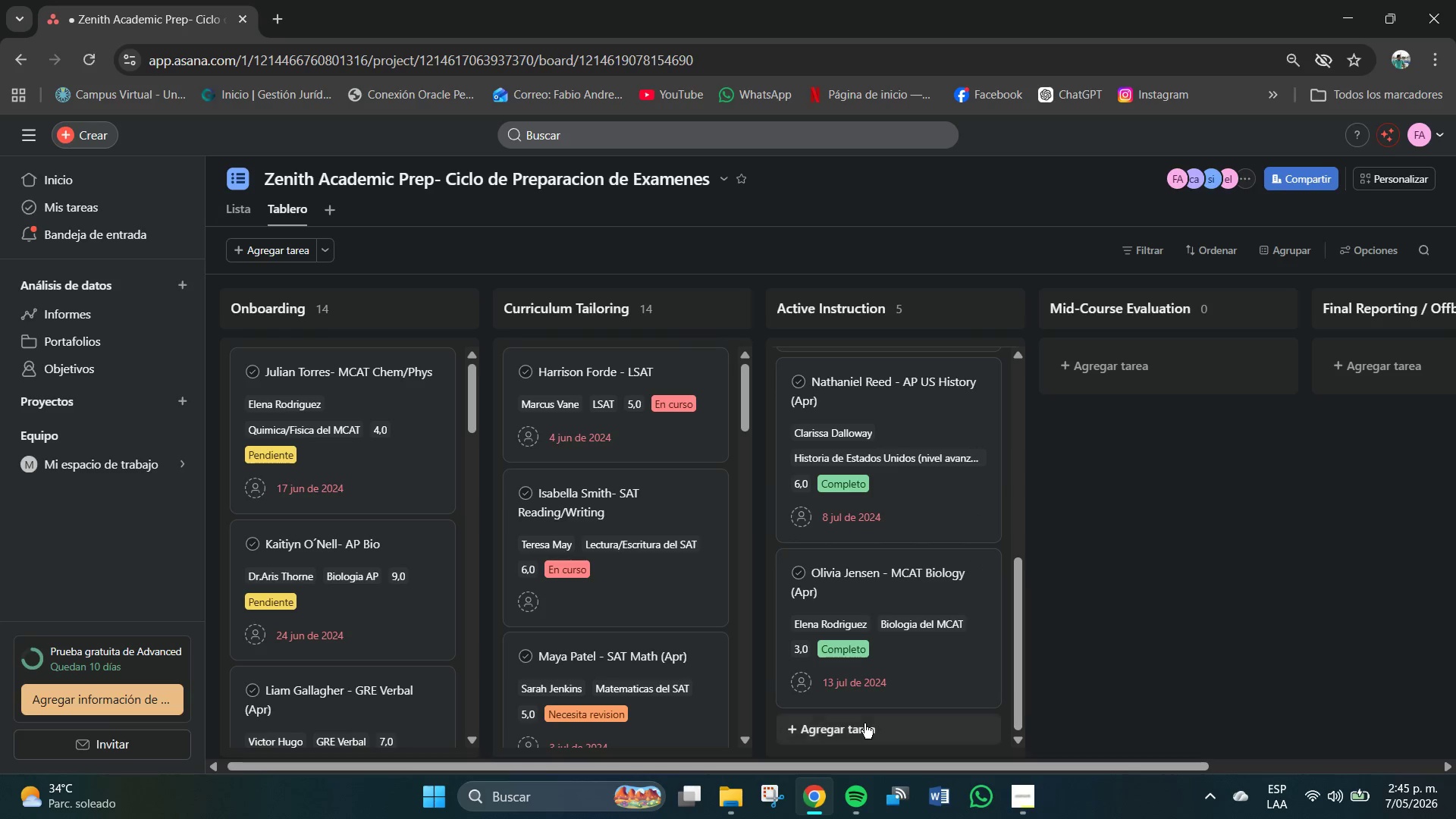 
left_click([862, 726])
 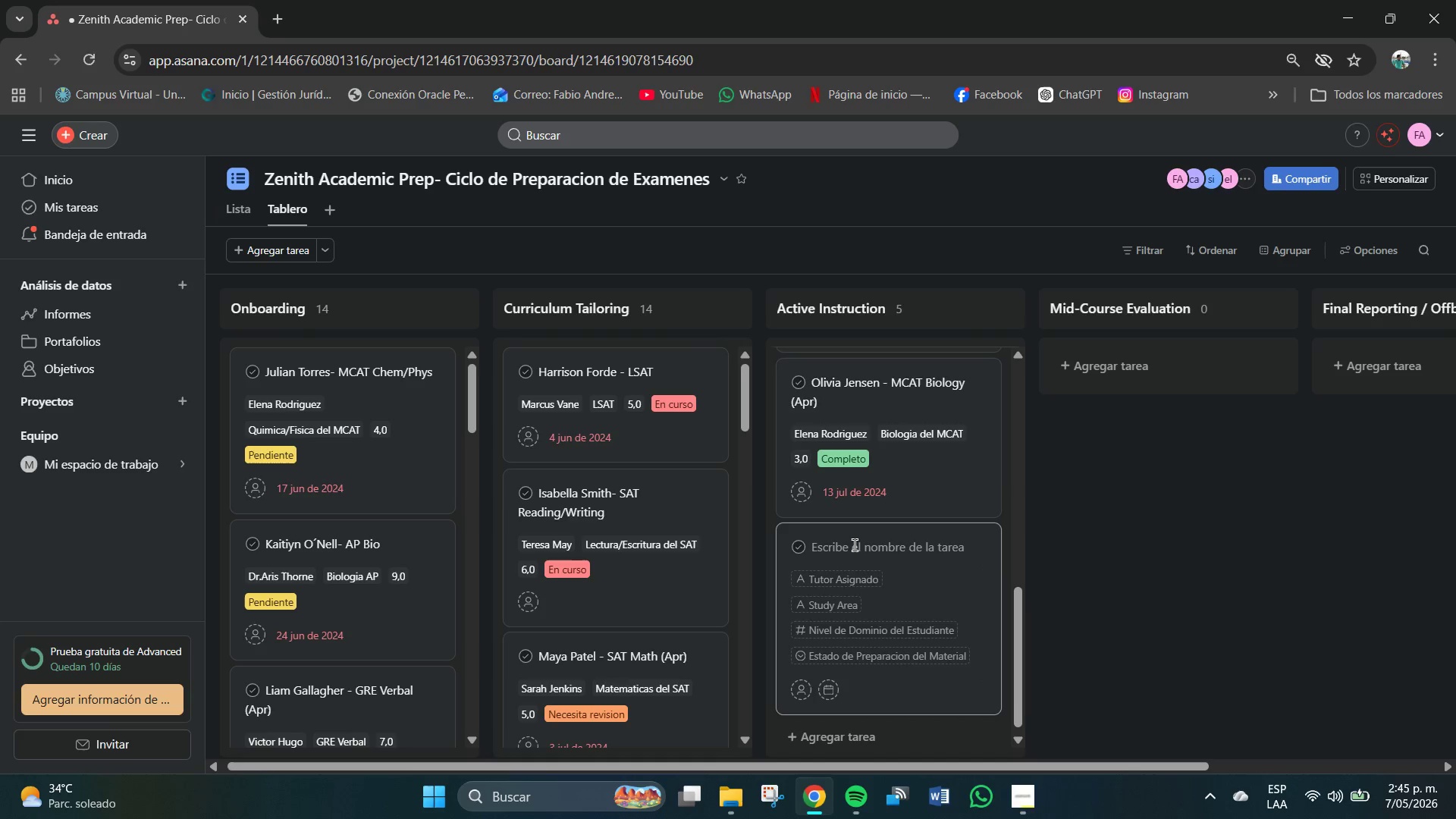 
left_click([855, 545])
 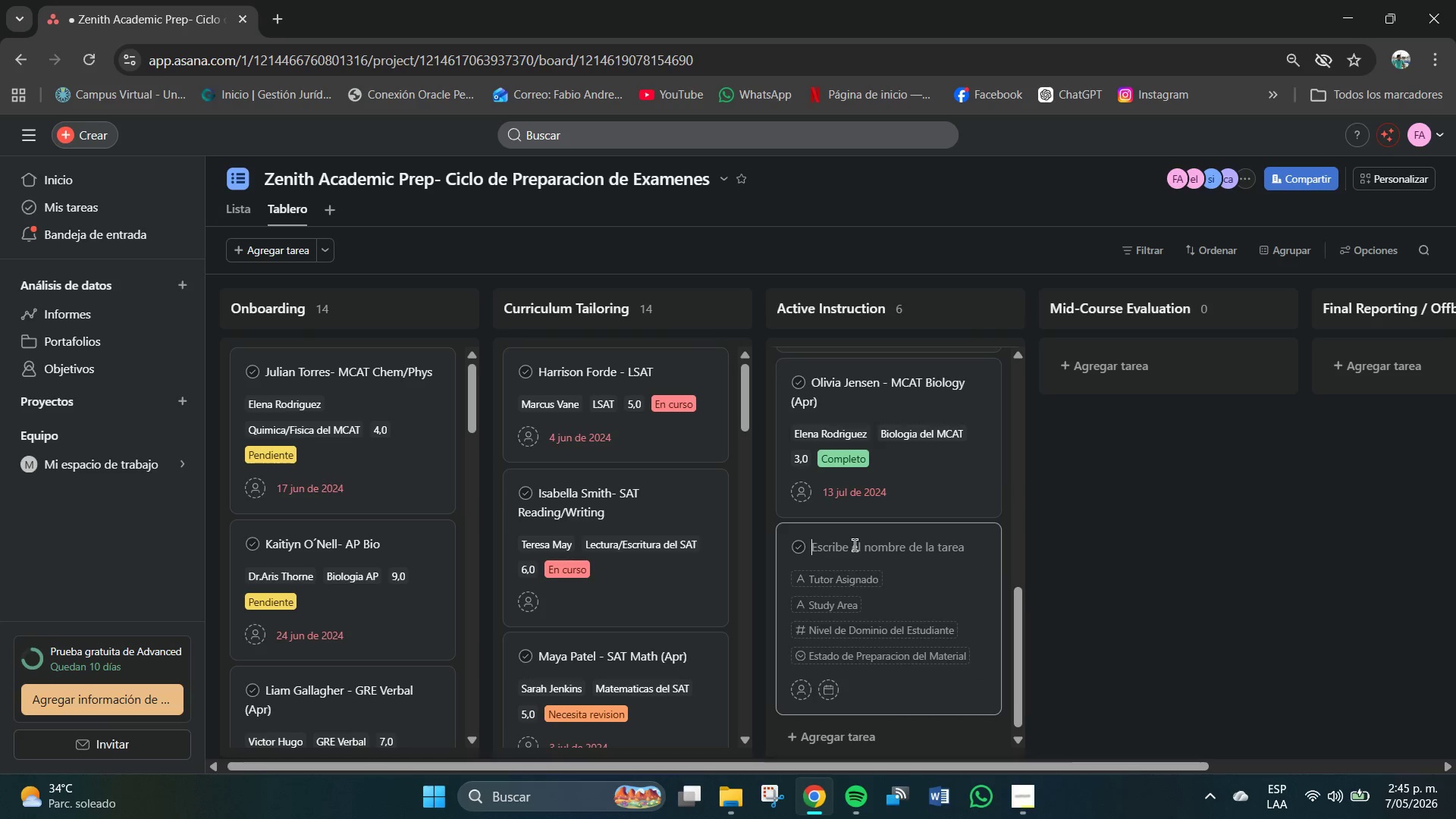 
type(Ol)
key(Backspace)
key(Backspace)
type(Isabella Smith - A)
key(Backspace)
type(MCAT b)
key(Backspace)
type(Biology)
 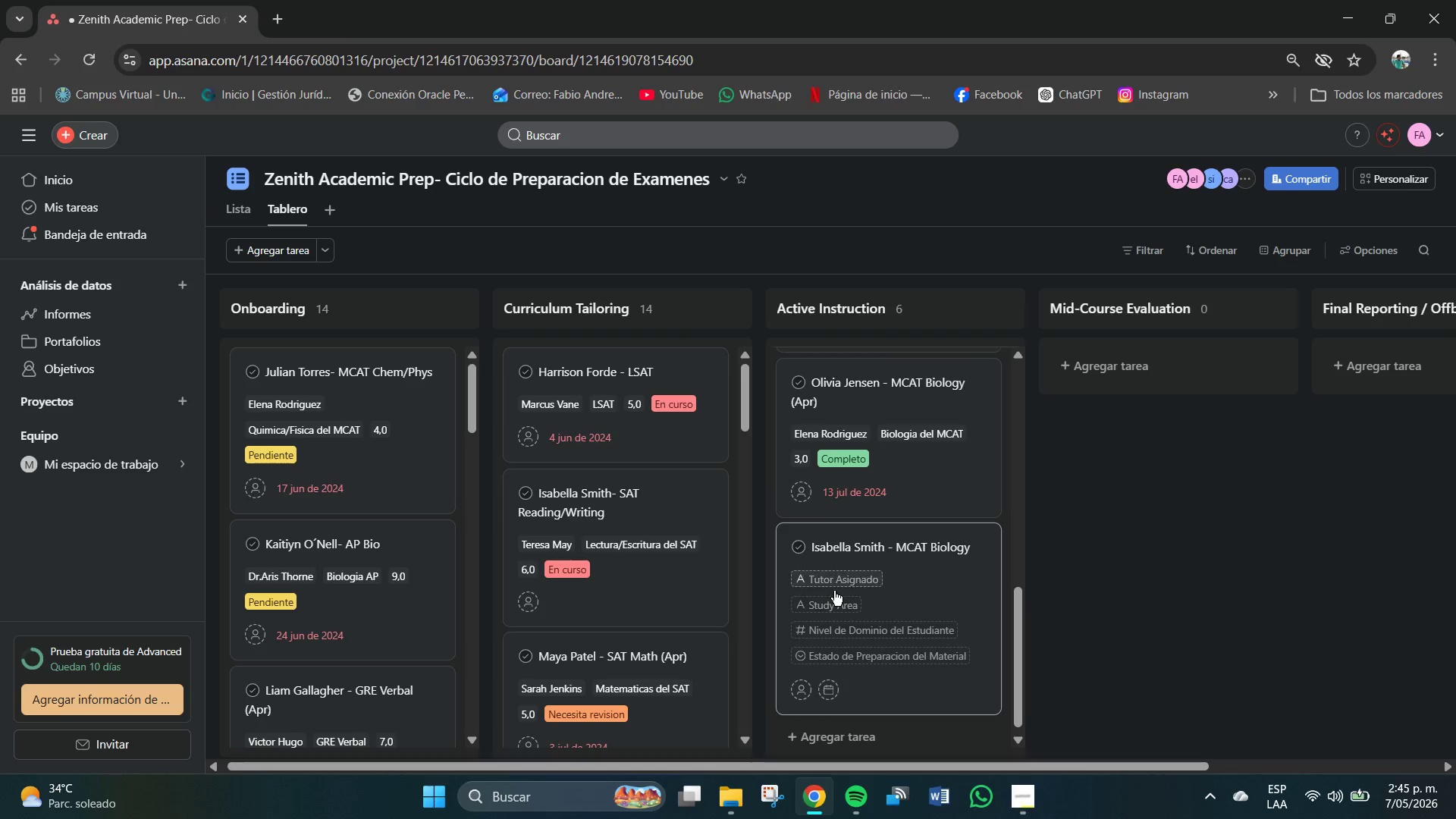 
left_click([835, 581])
 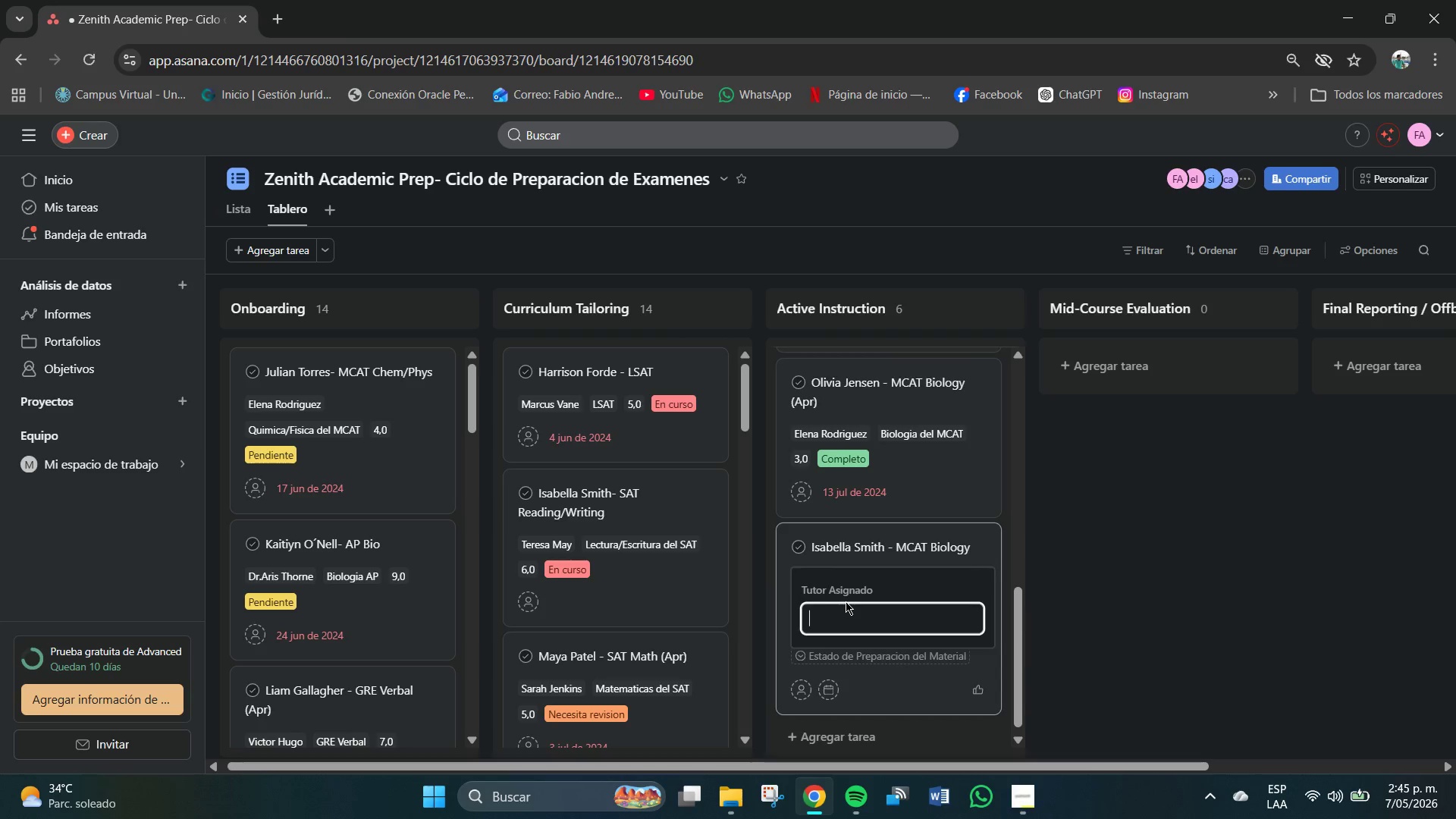 
left_click([857, 626])
 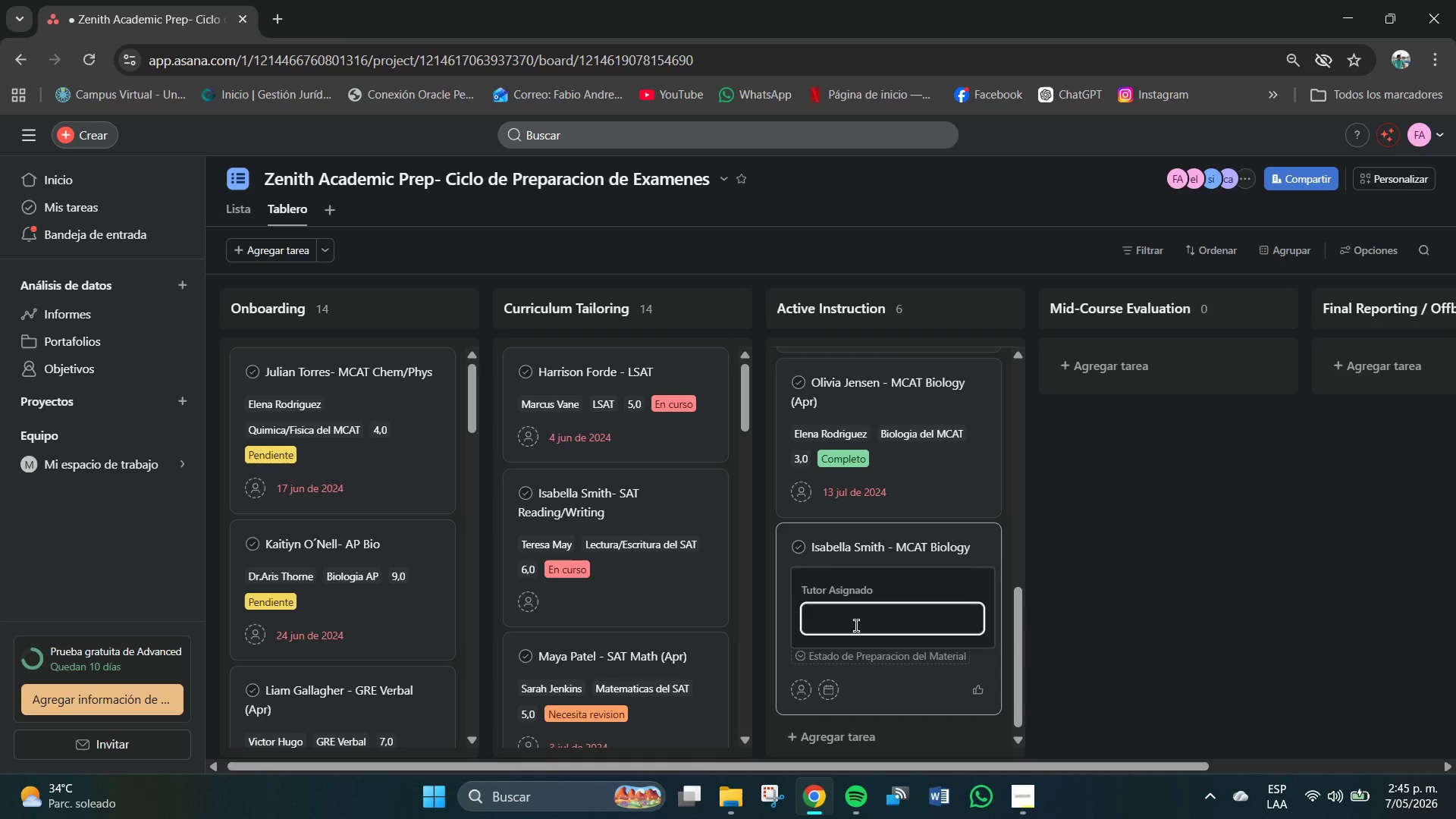 
type(Linda Zhao)
 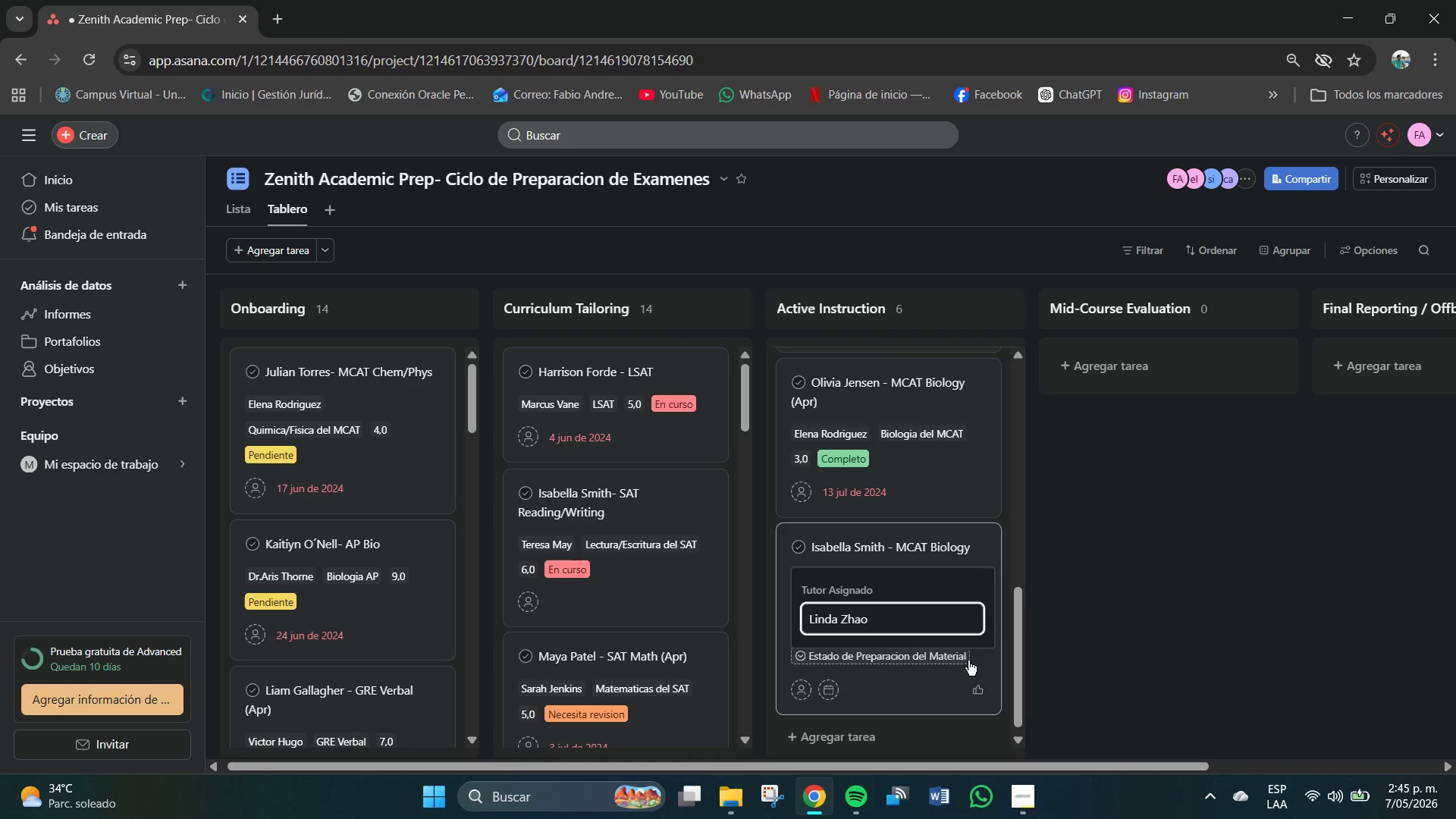 
key(Enter)
 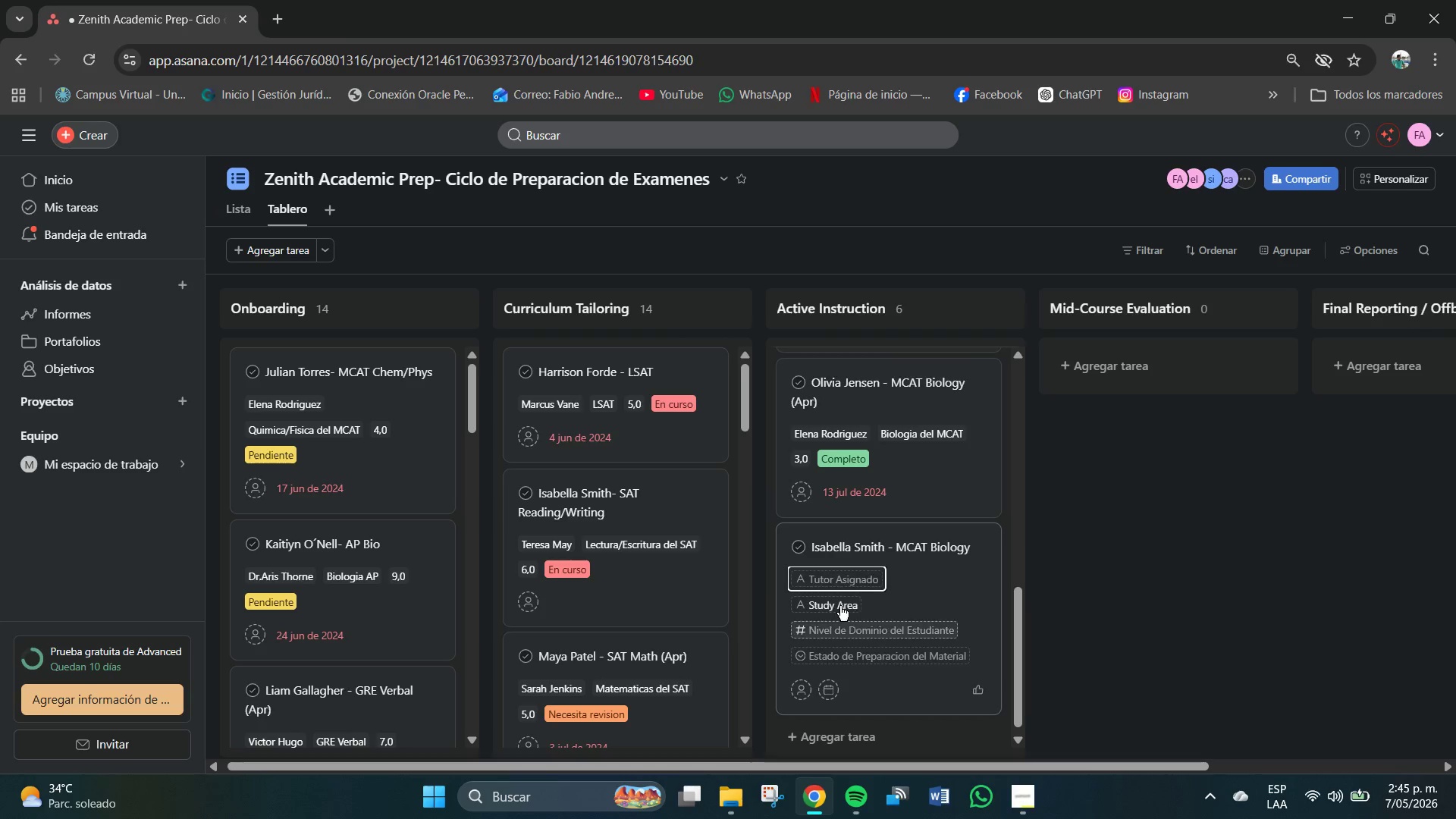 
left_click([841, 604])
 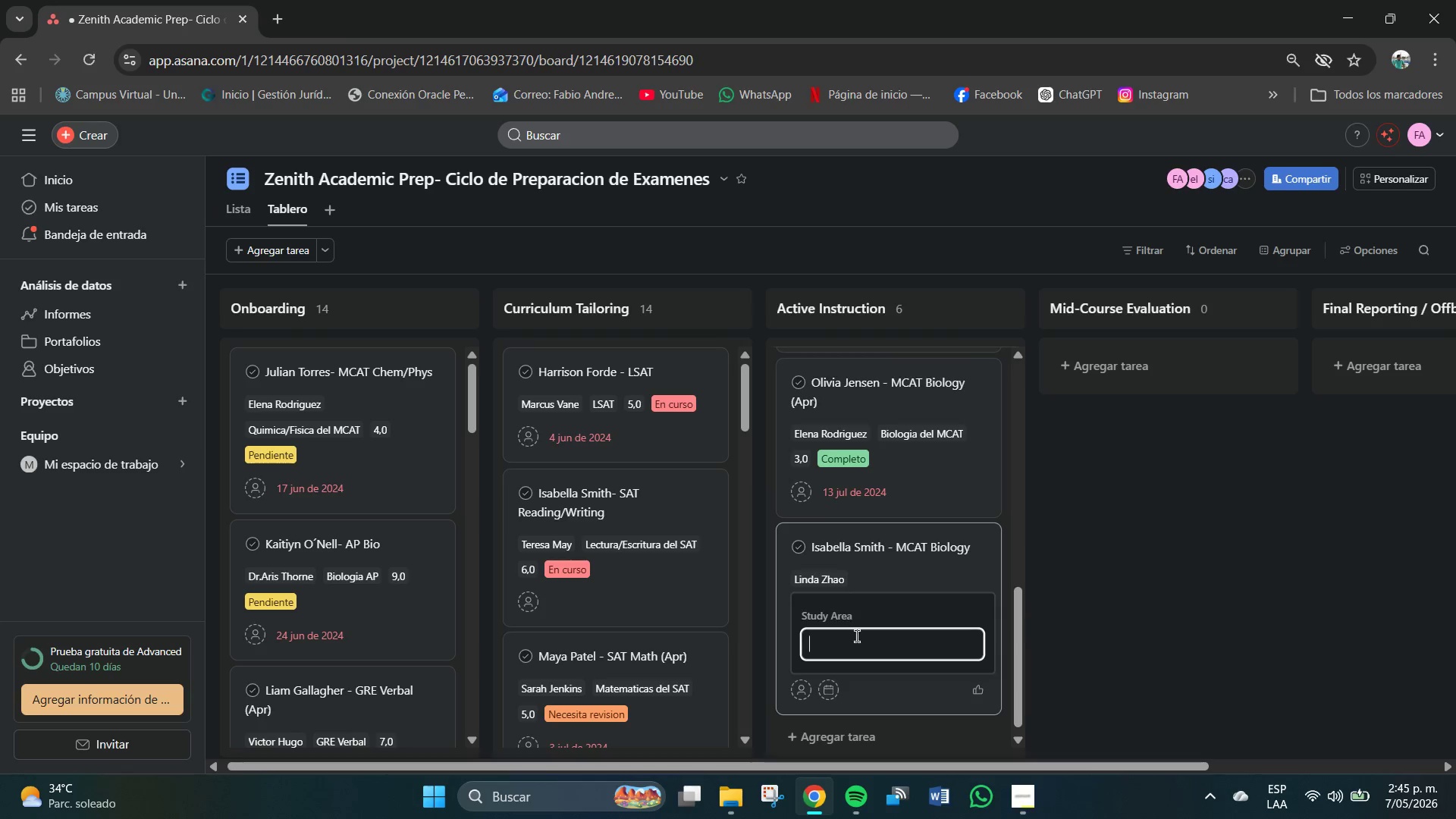 
left_click([859, 645])
 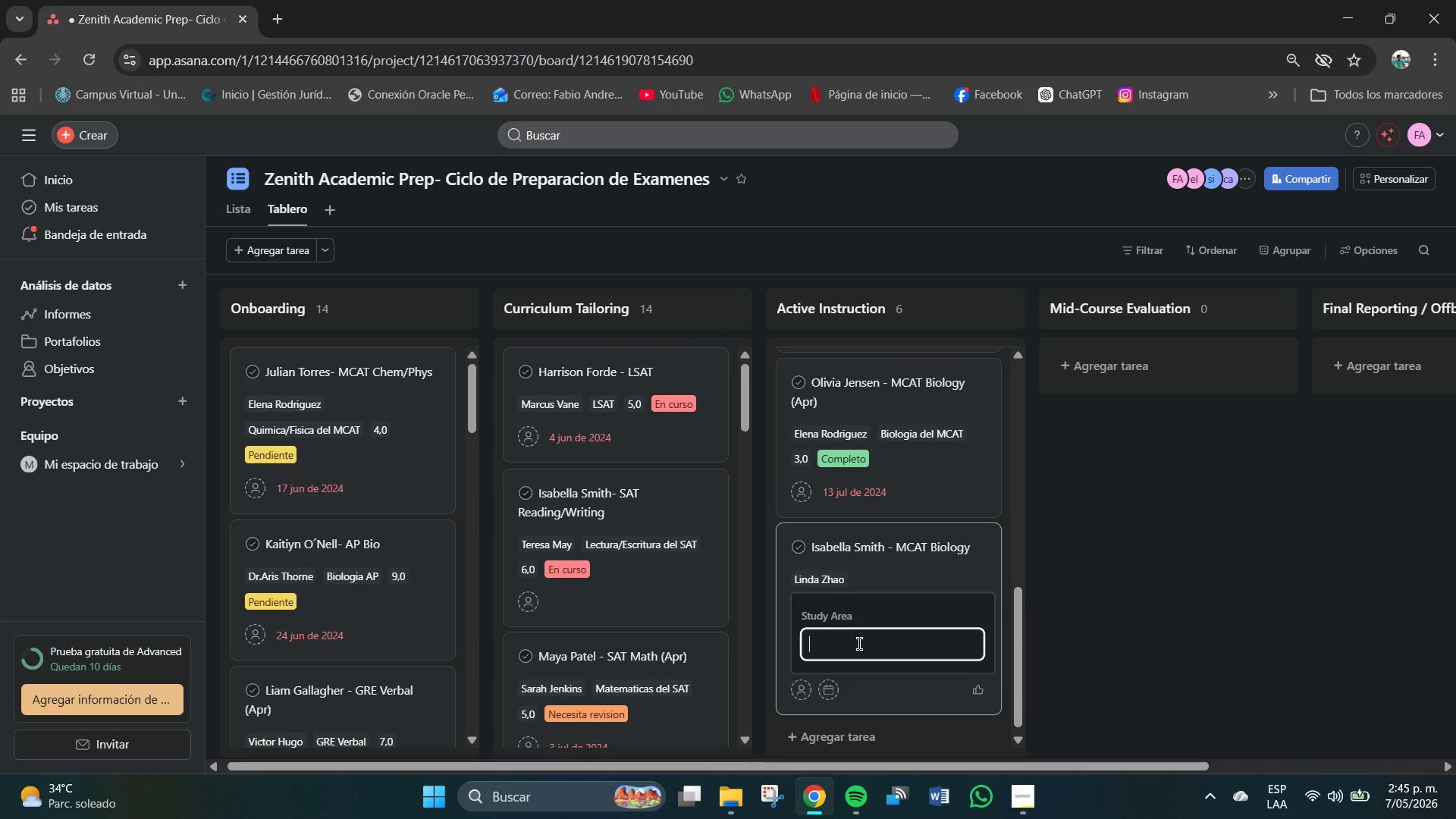 
type(Biologia del MCAT)
 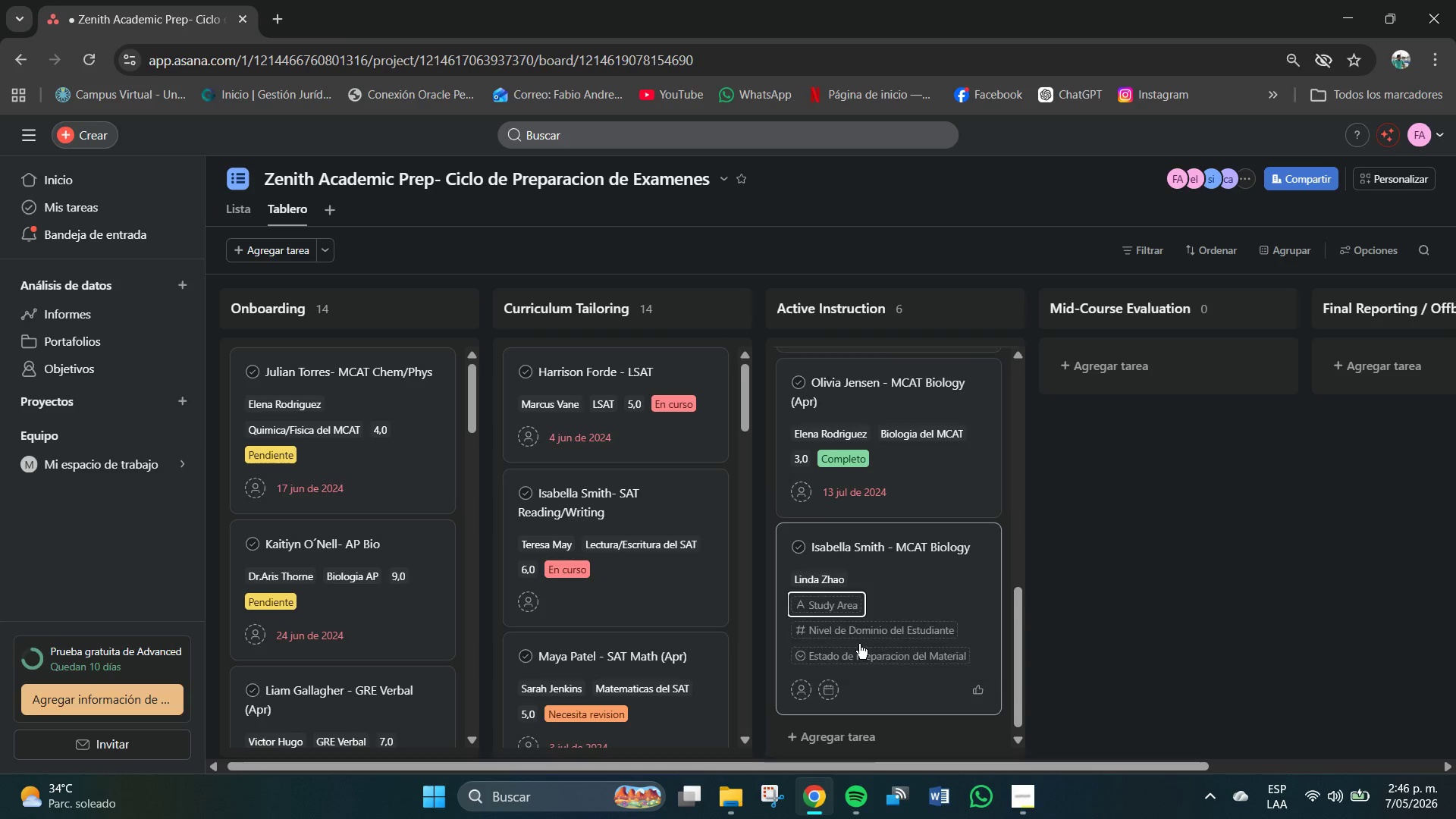 
key(Enter)
 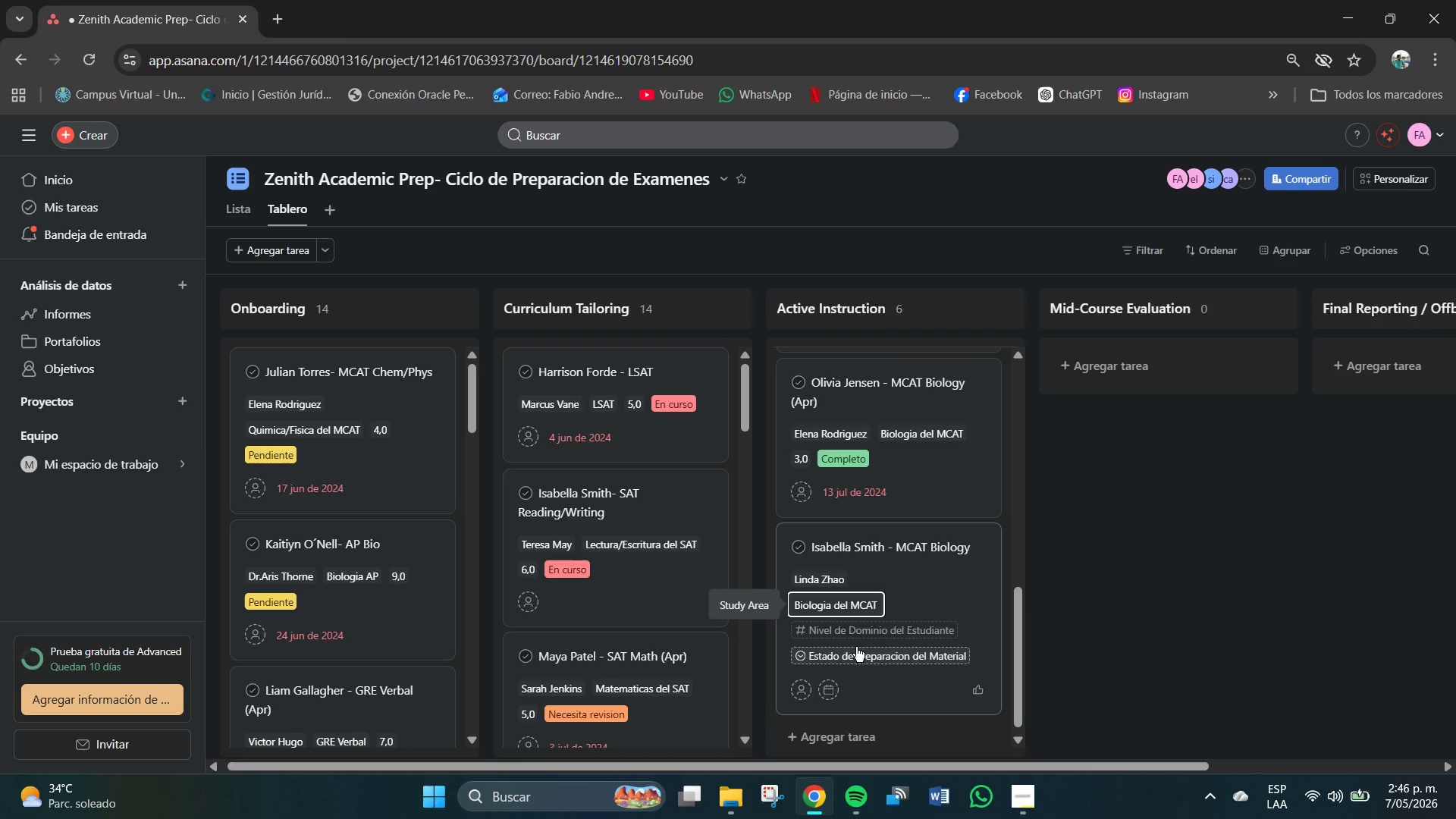 
left_click([879, 628])
 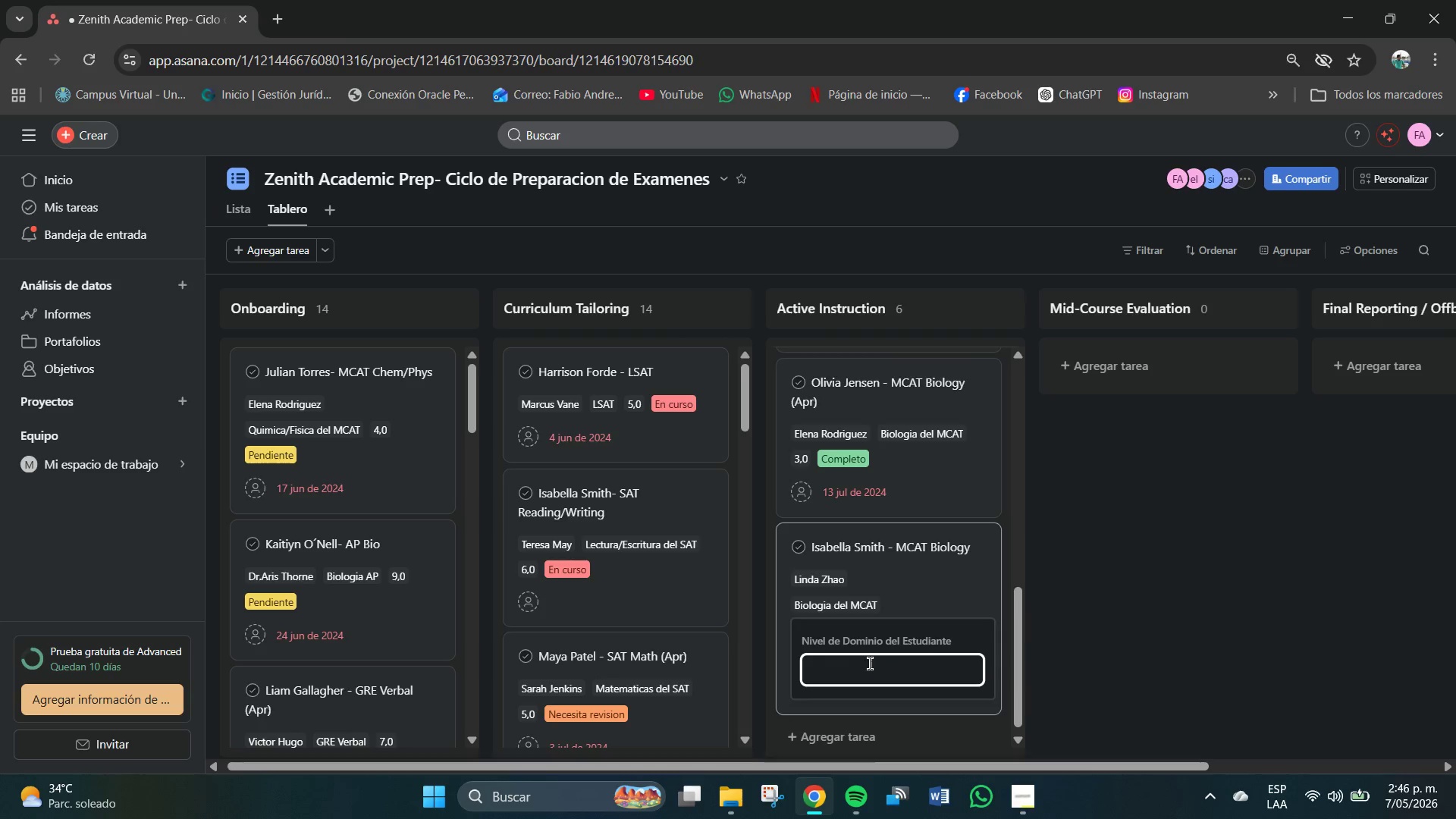 
left_click([872, 666])
 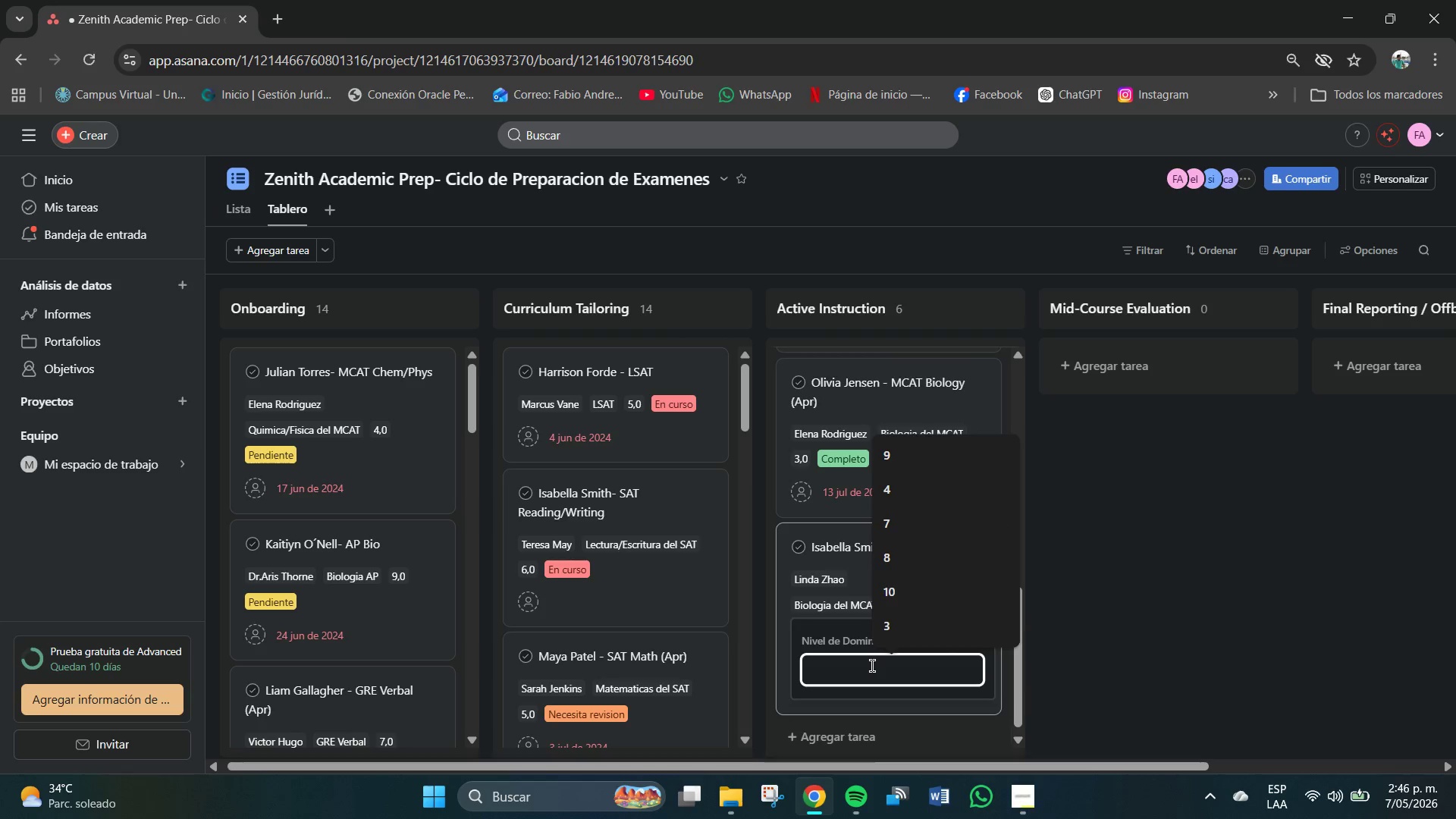 
key(Numpad5)
 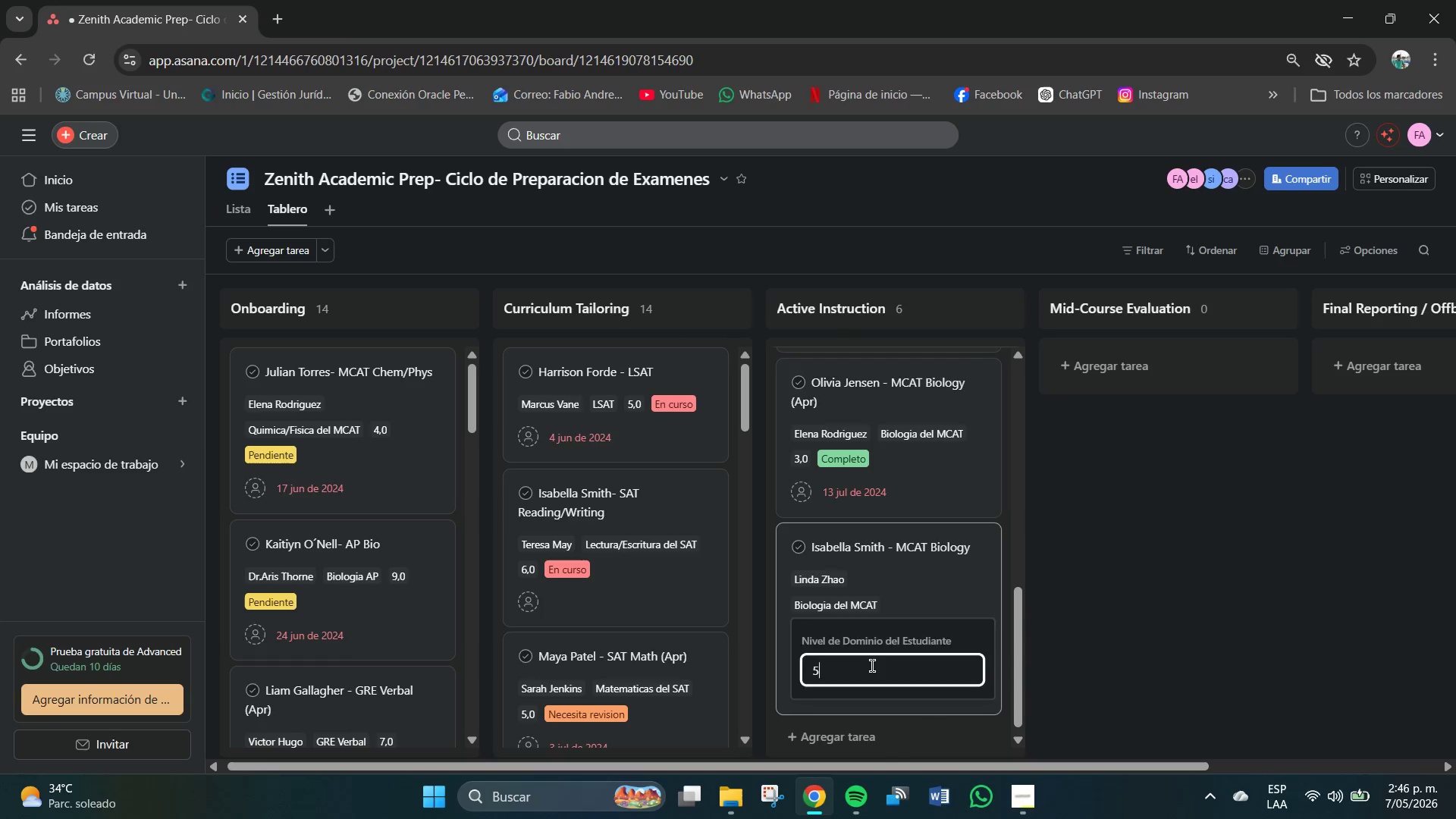 
key(NumpadEnter)
 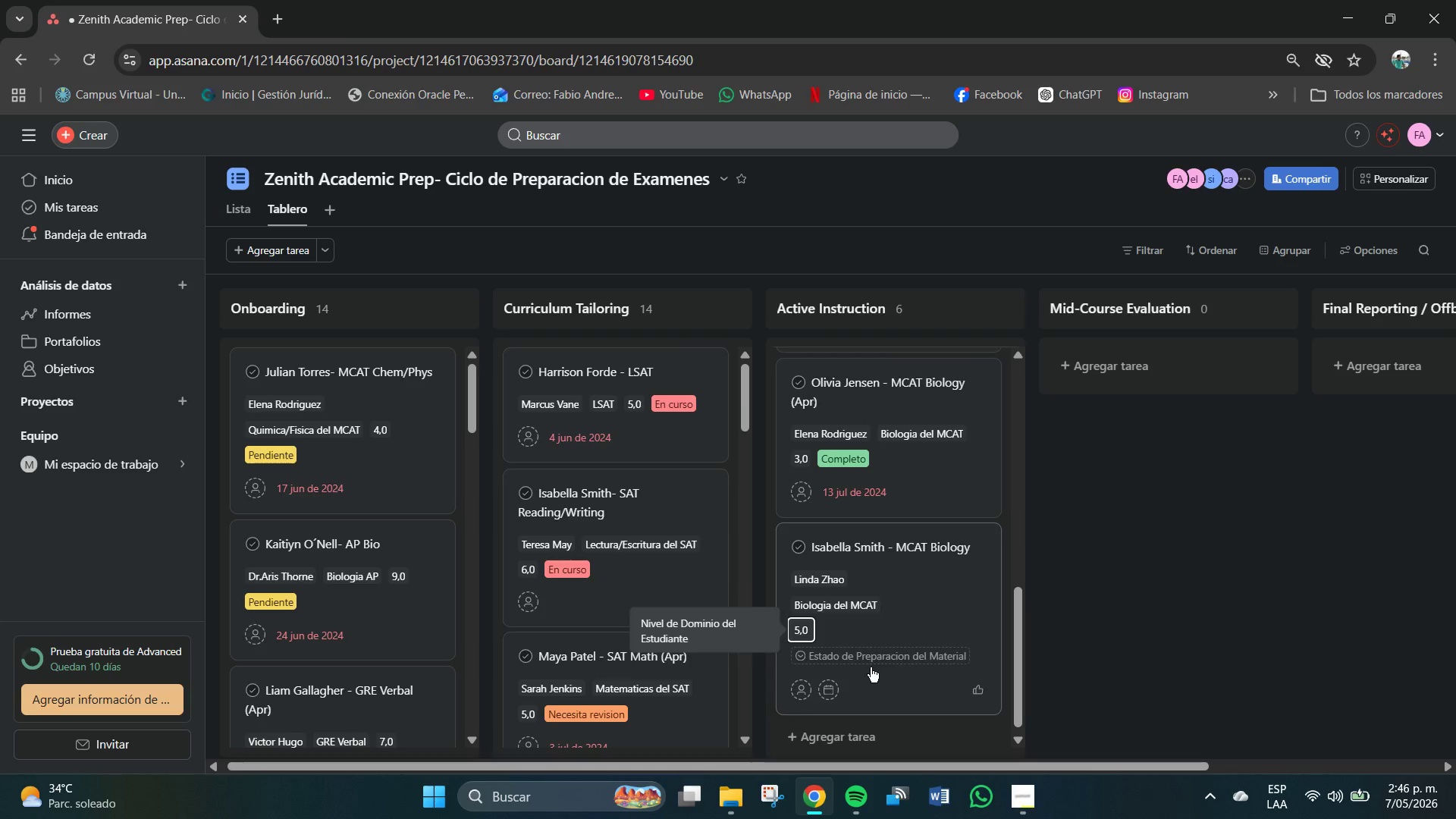 
left_click([875, 660])
 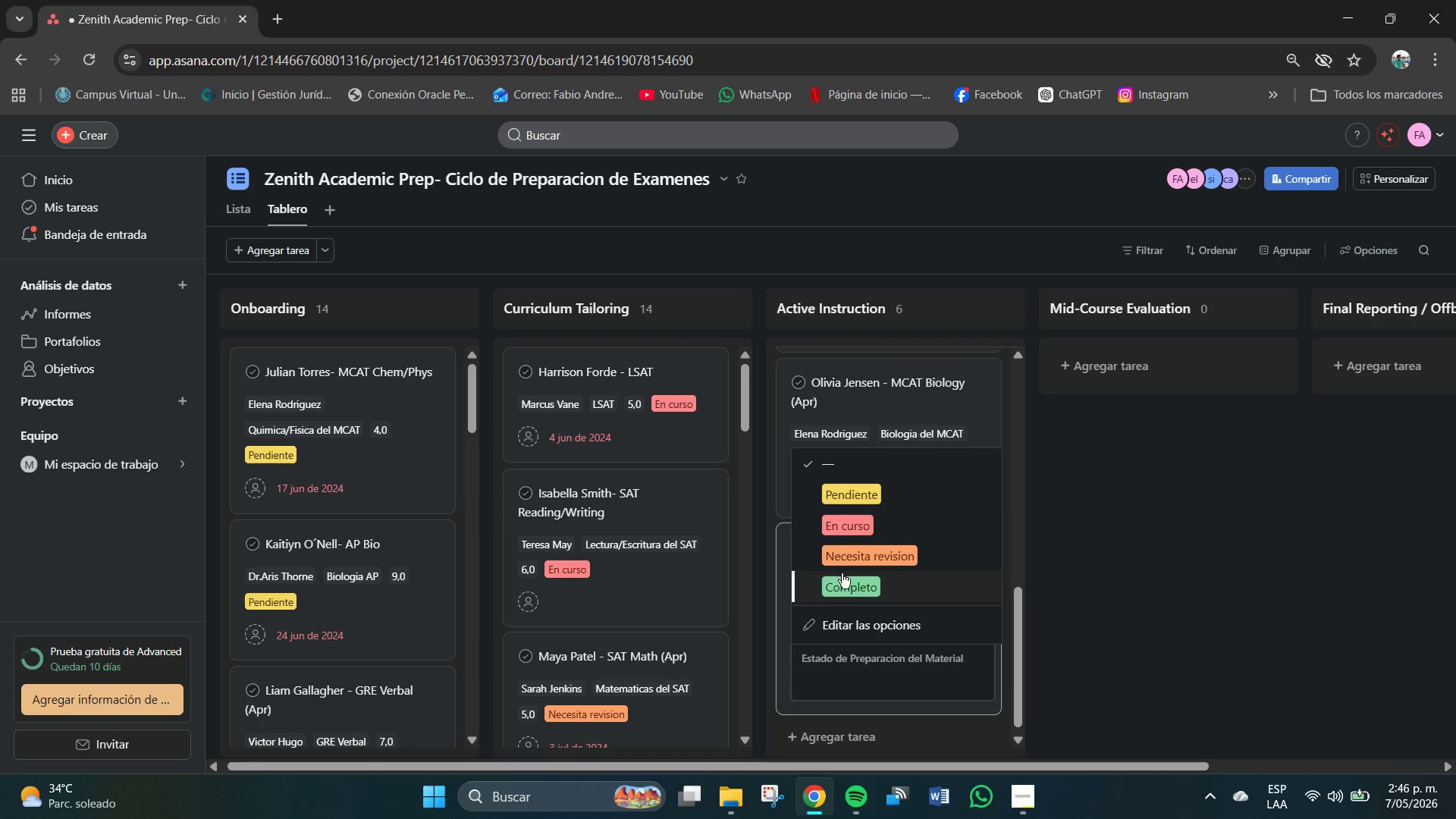 
left_click([849, 587])
 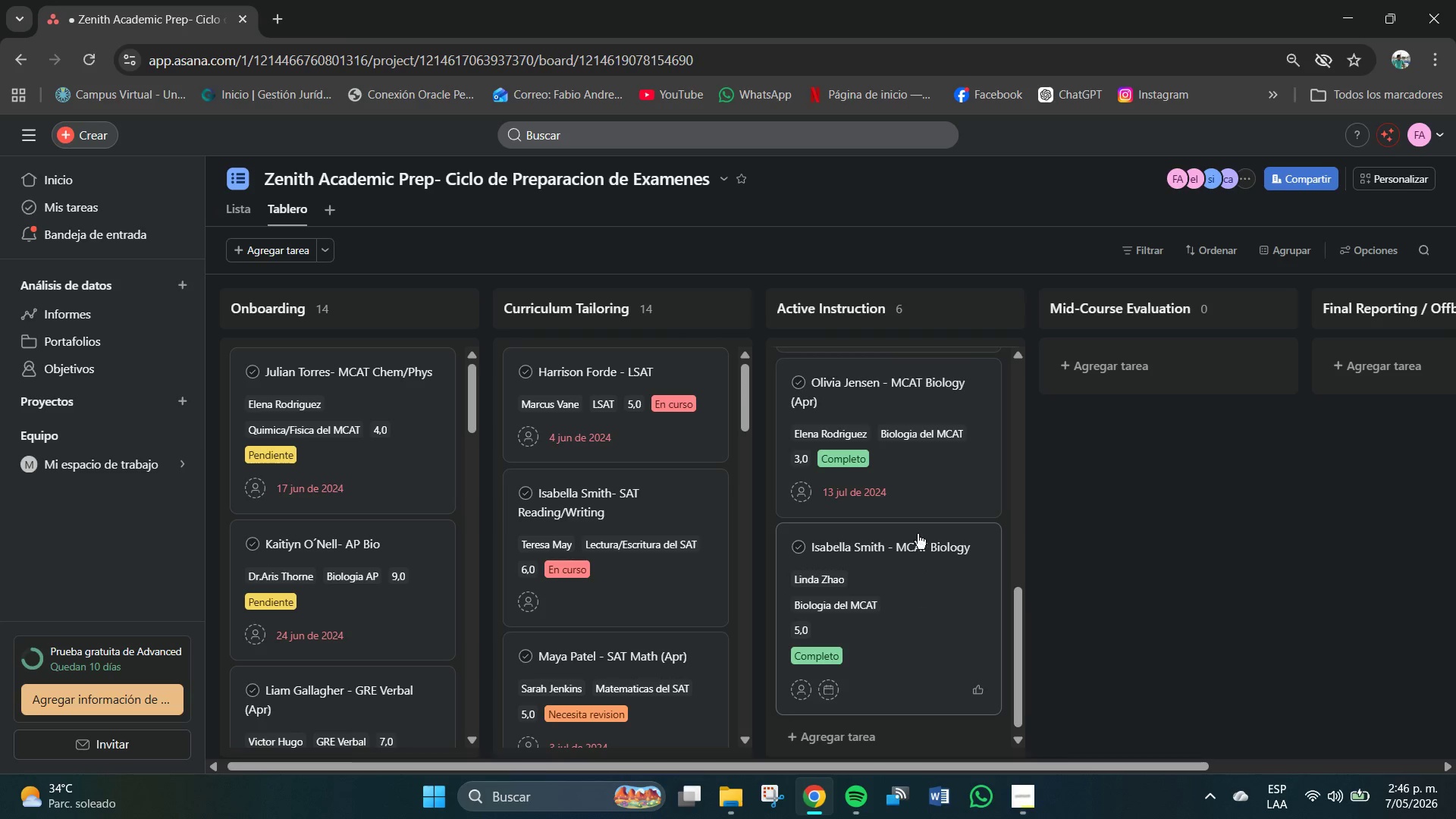 
left_click([898, 557])
 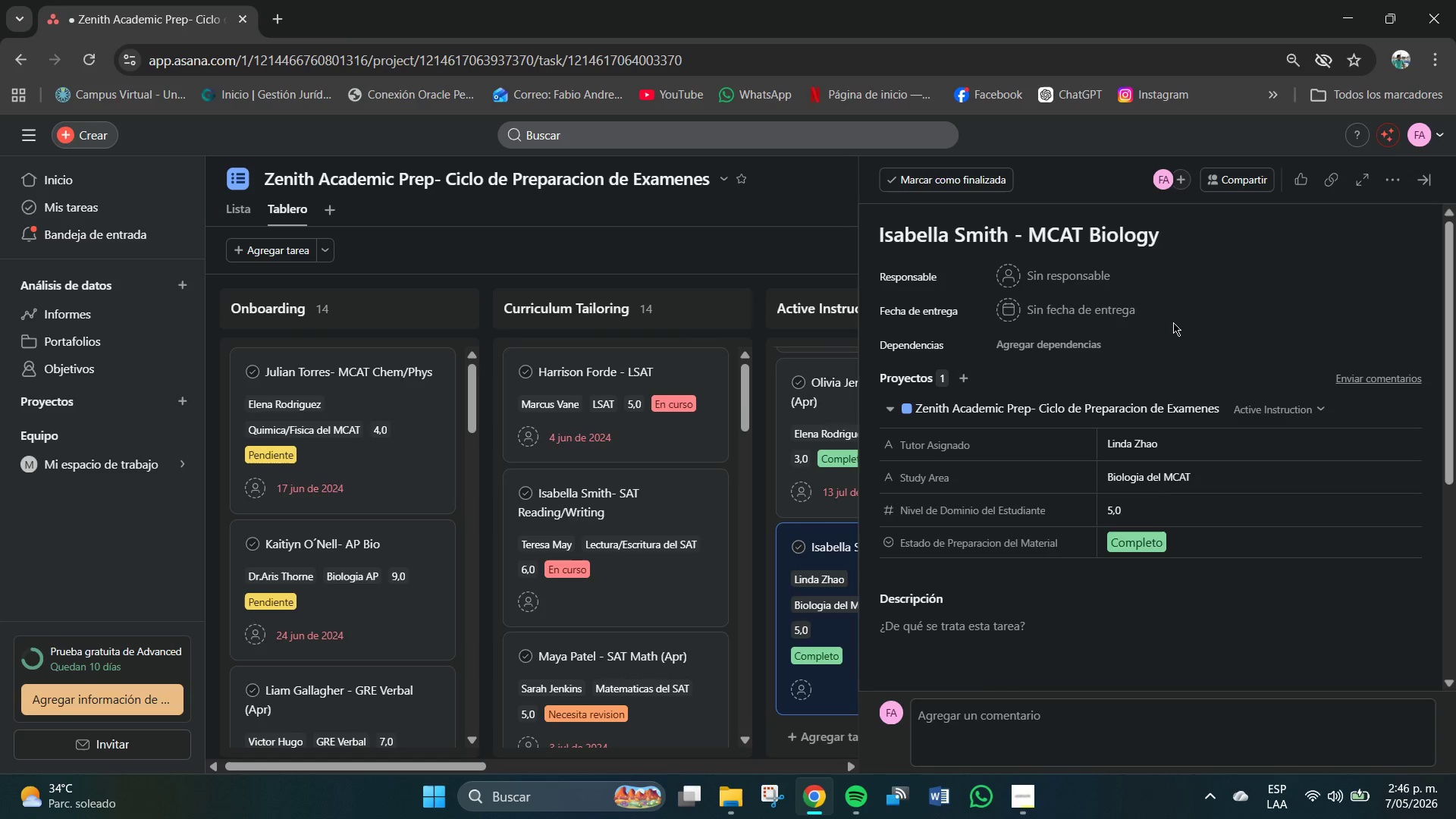 
left_click([1097, 306])
 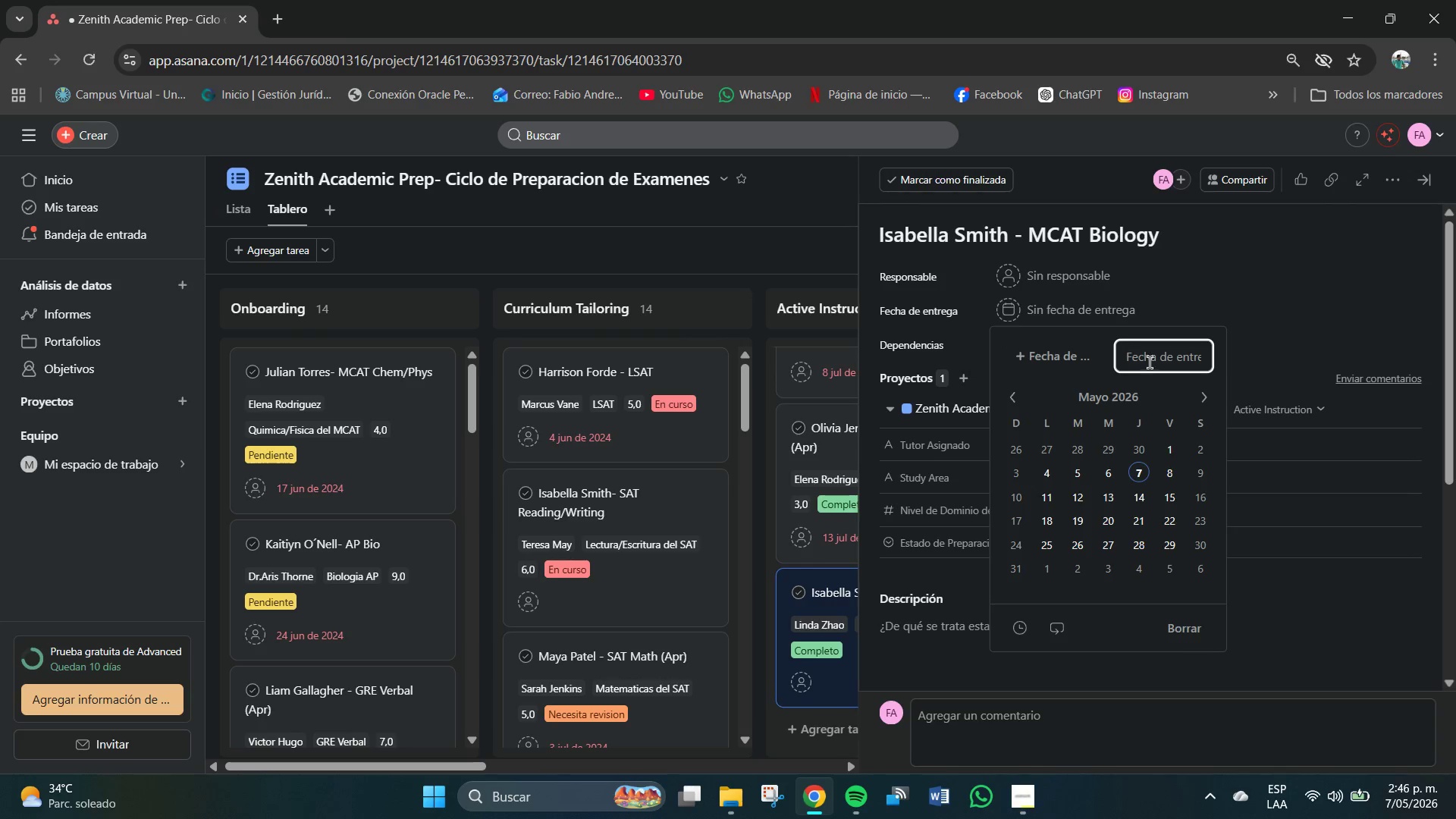 
left_click([1150, 359])
 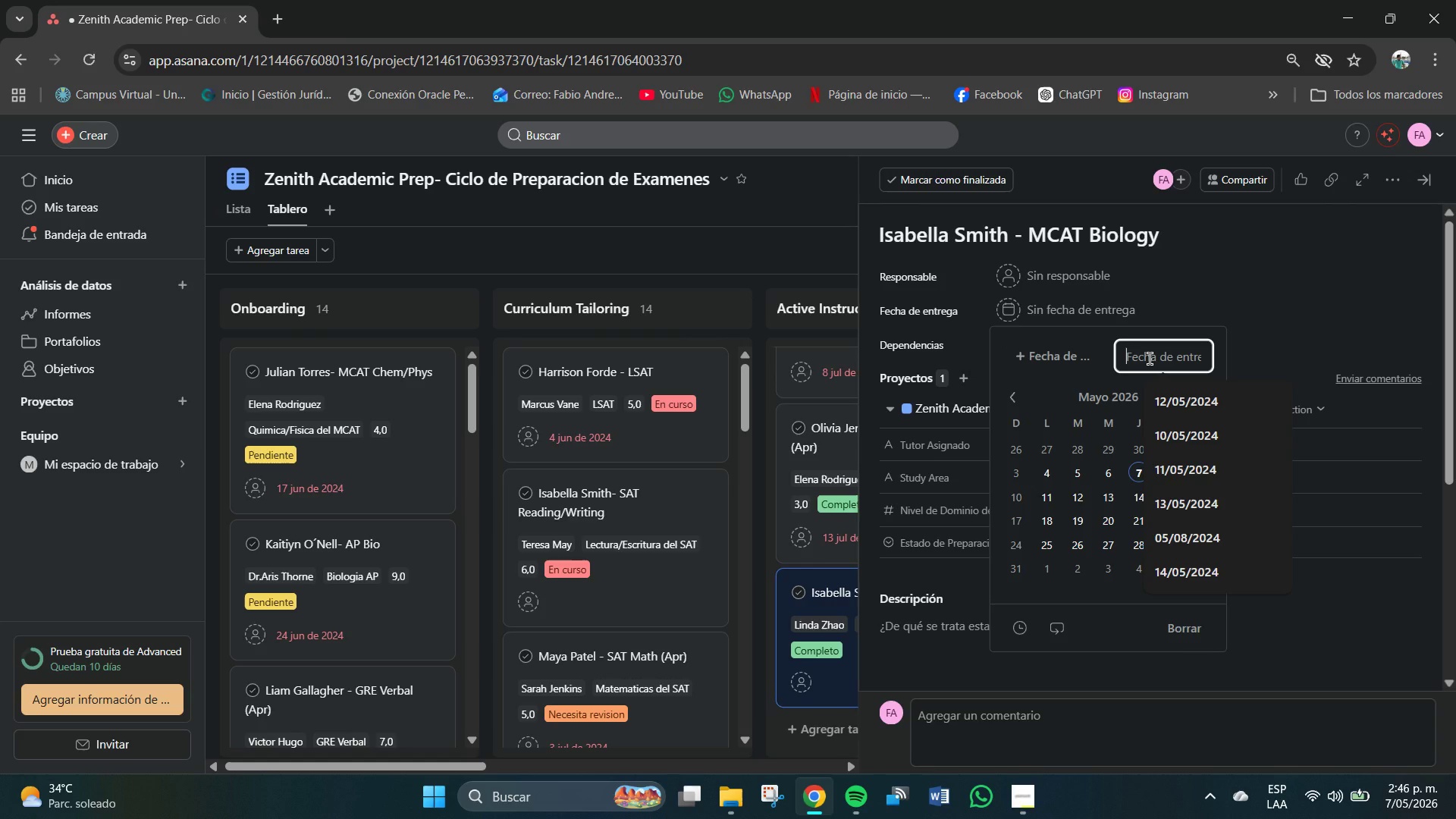 
key(Numpad0)
 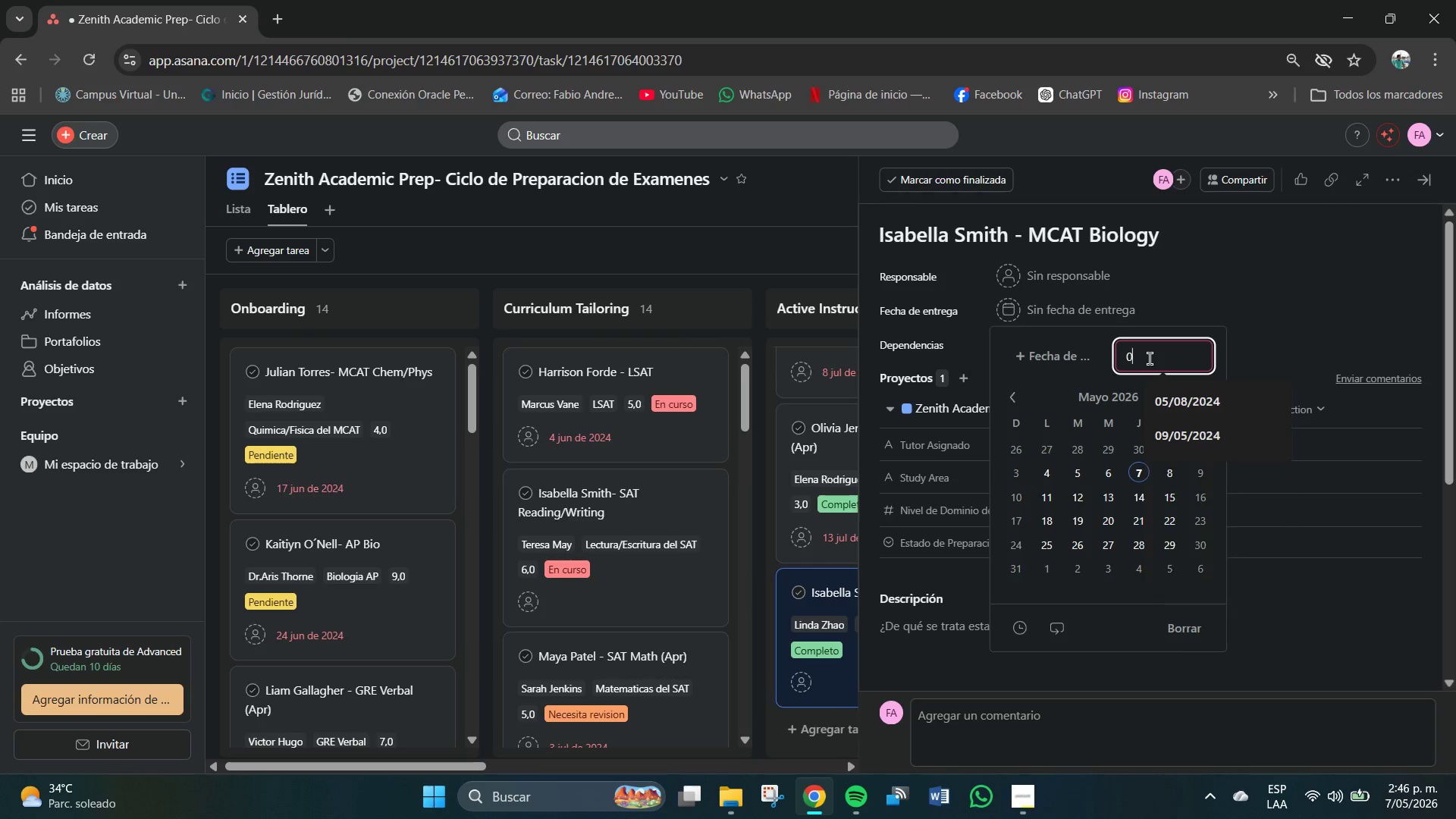 
key(Numpad3)
 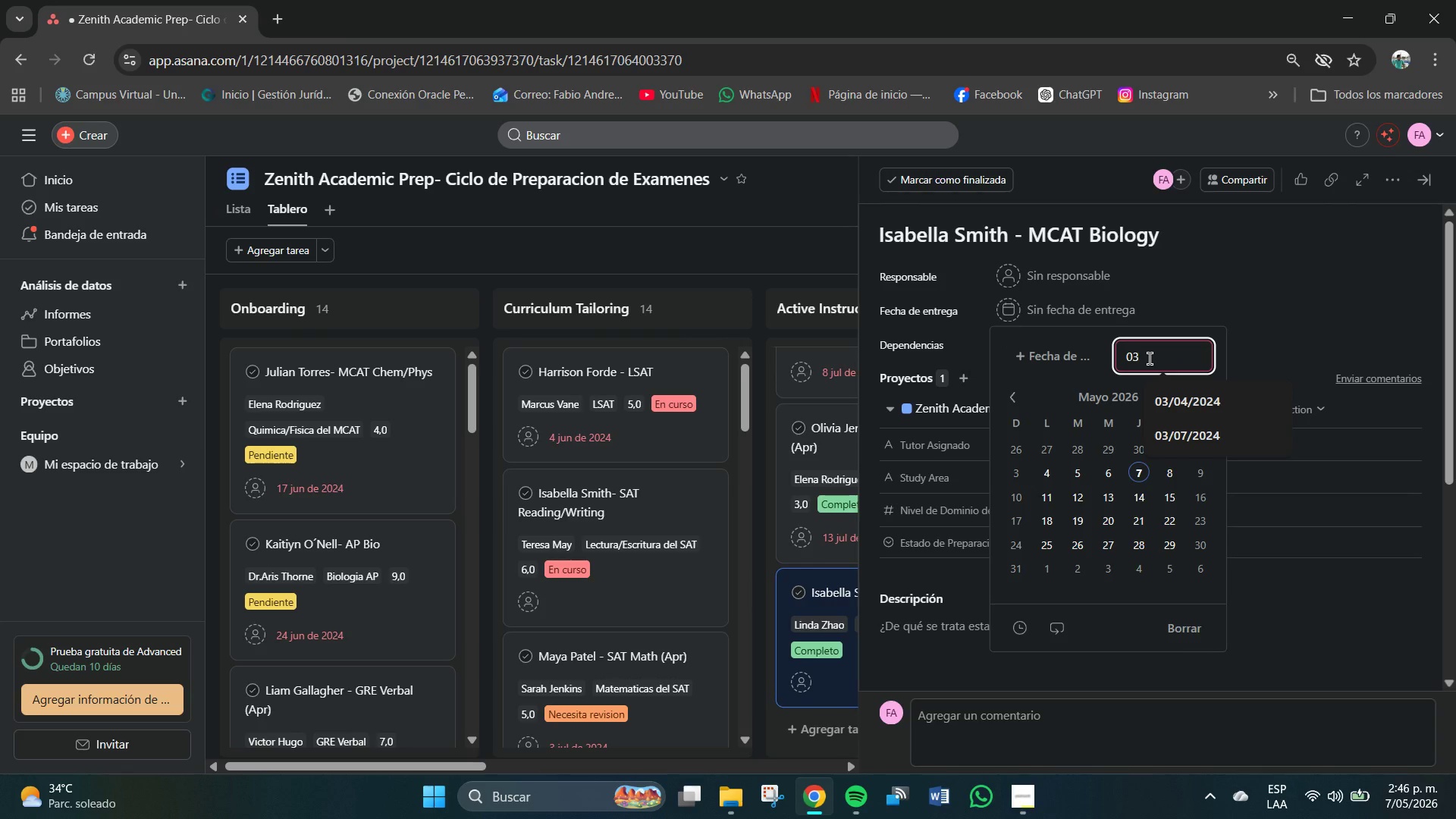 
key(Shift+7)
 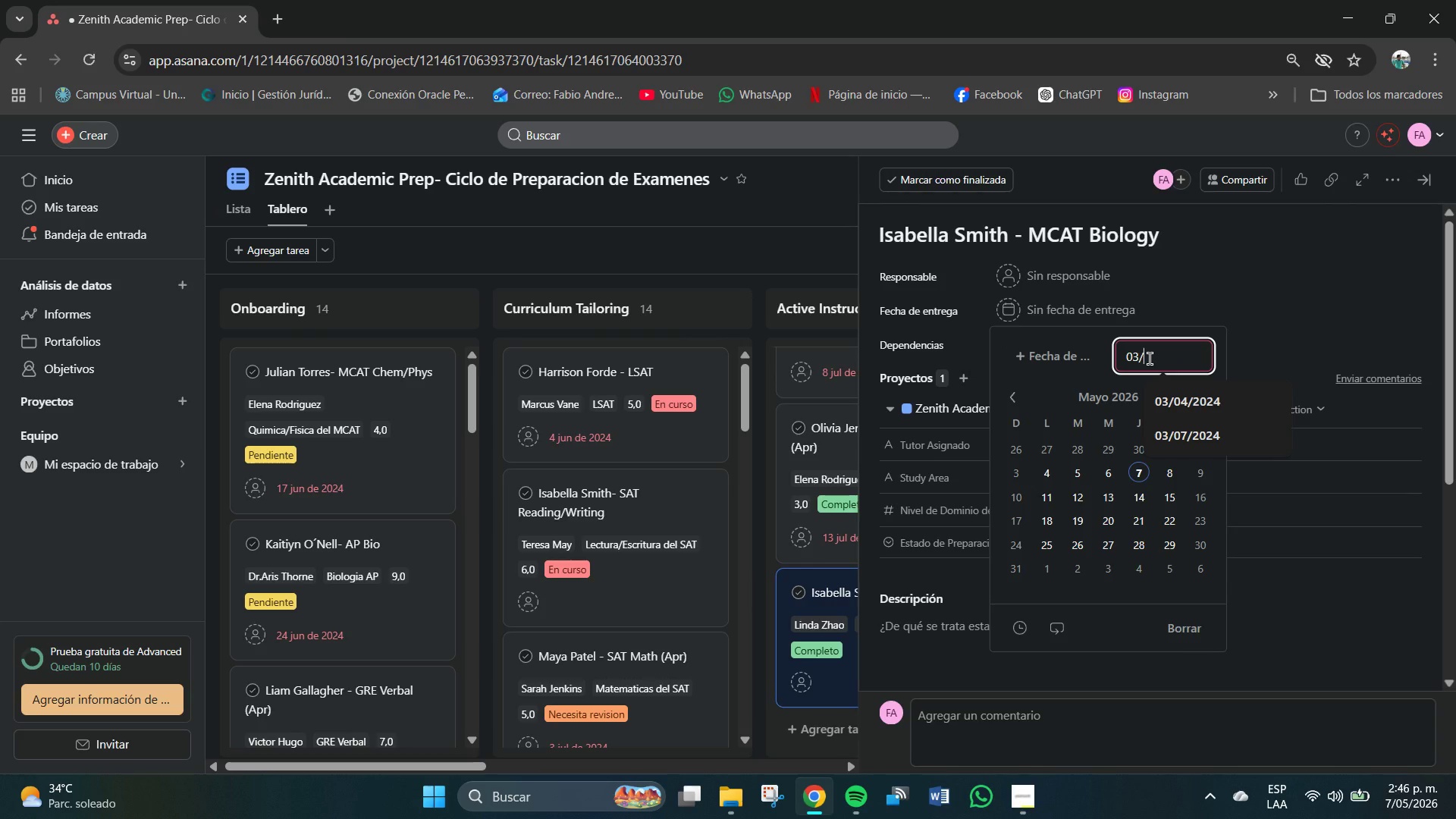 
key(Numpad0)
 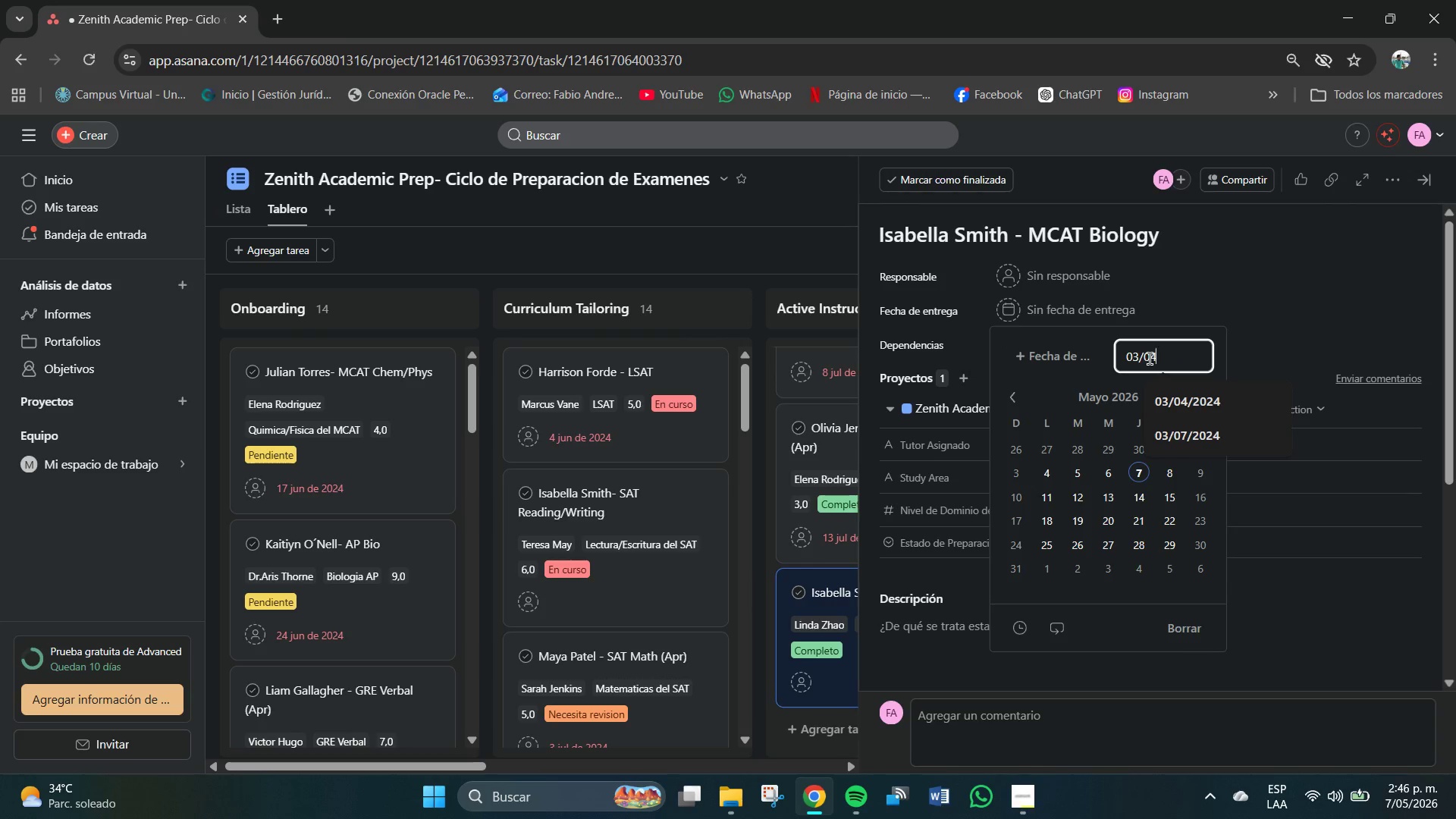 
key(Numpad4)
 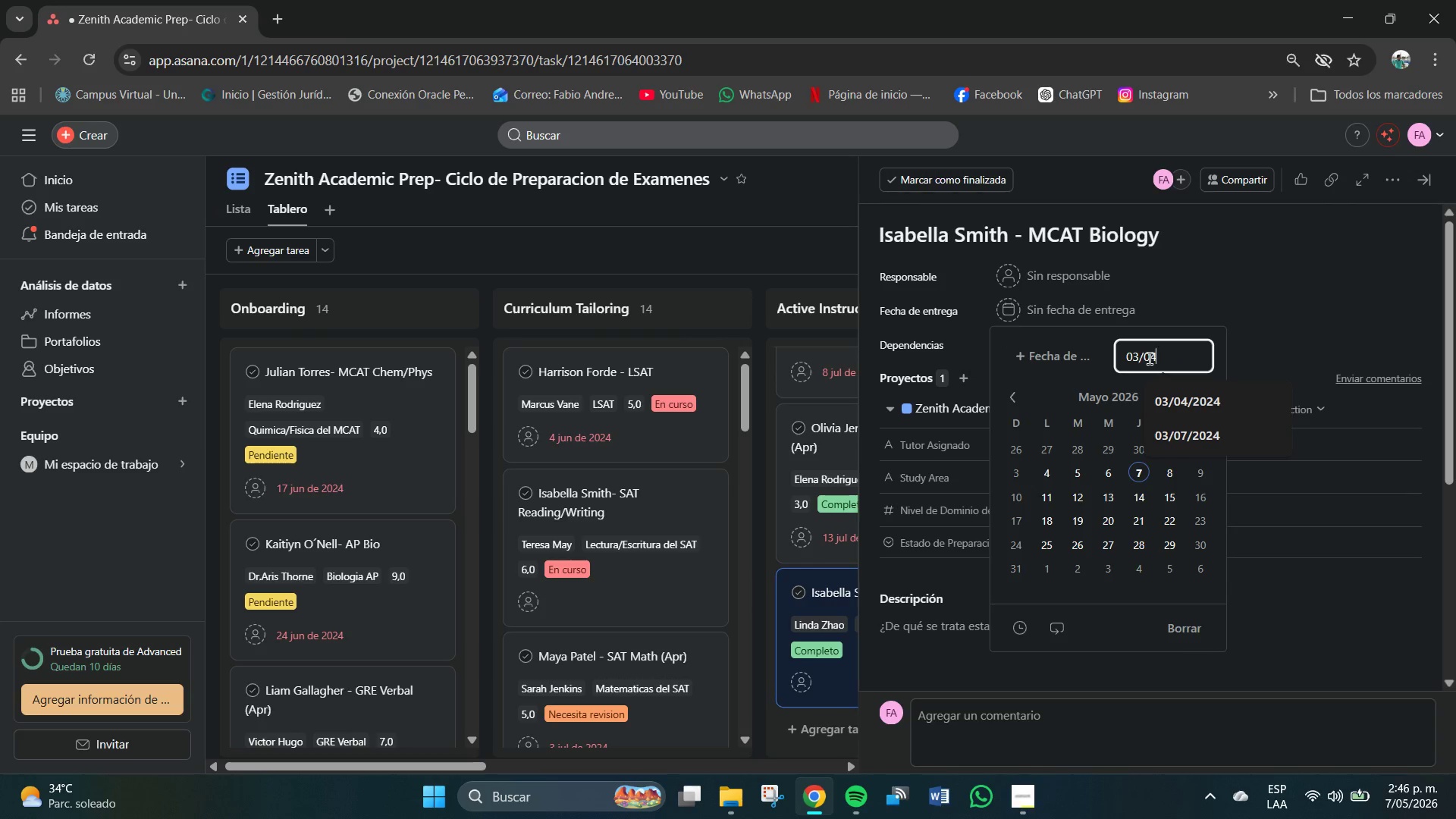 
key(Numpad5)
 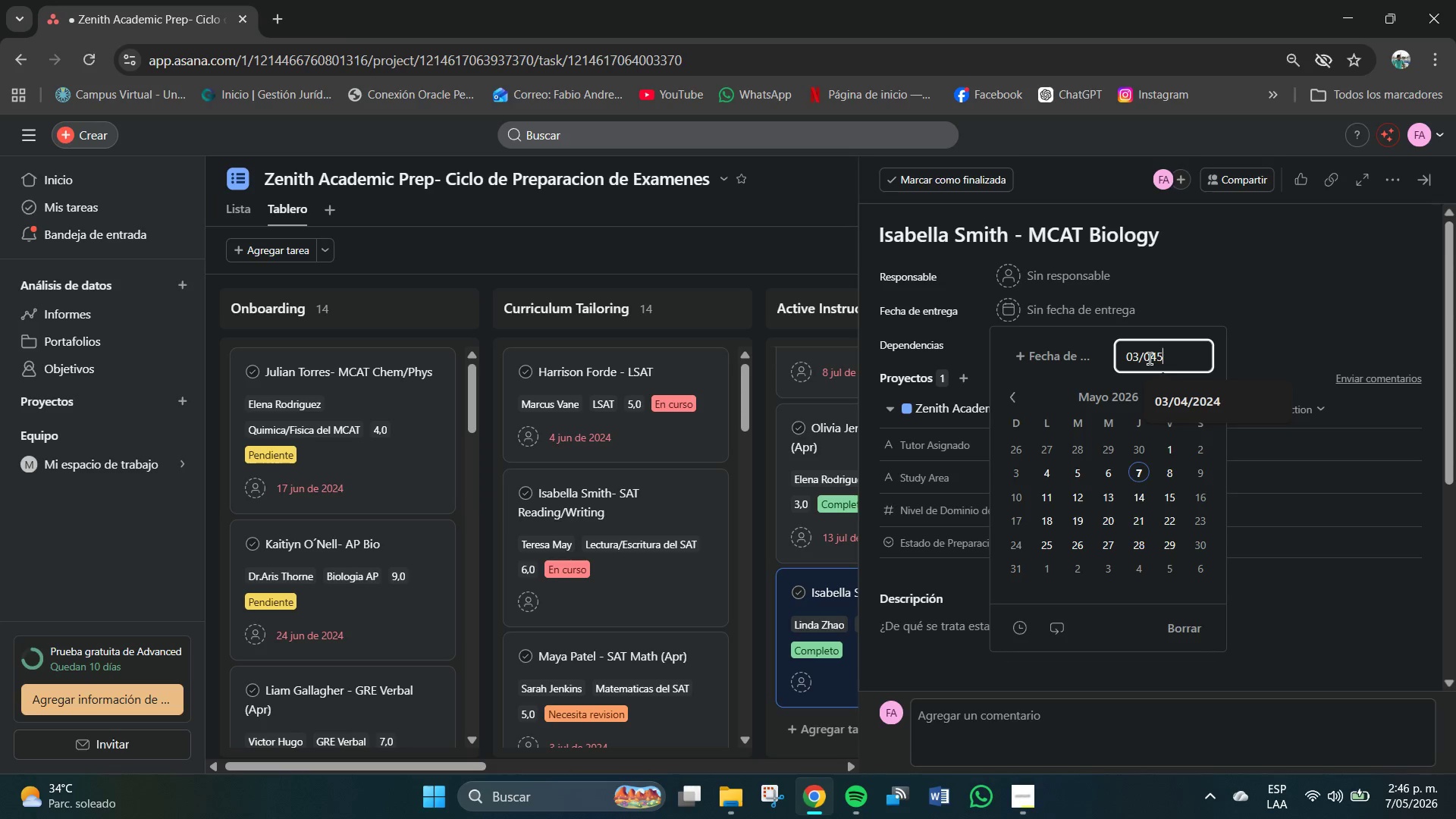 
key(Shift+7)
 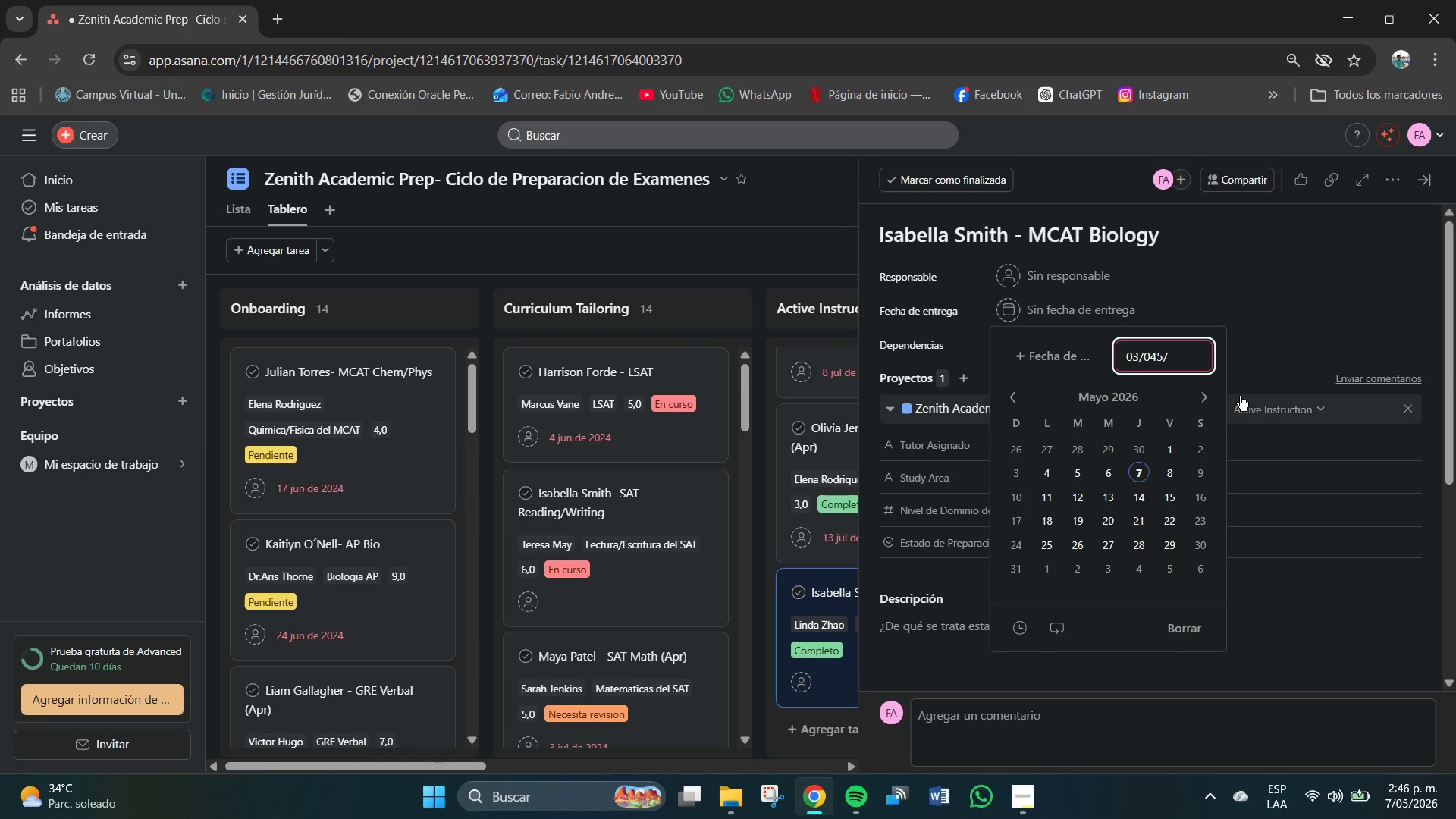 
key(Backspace)
 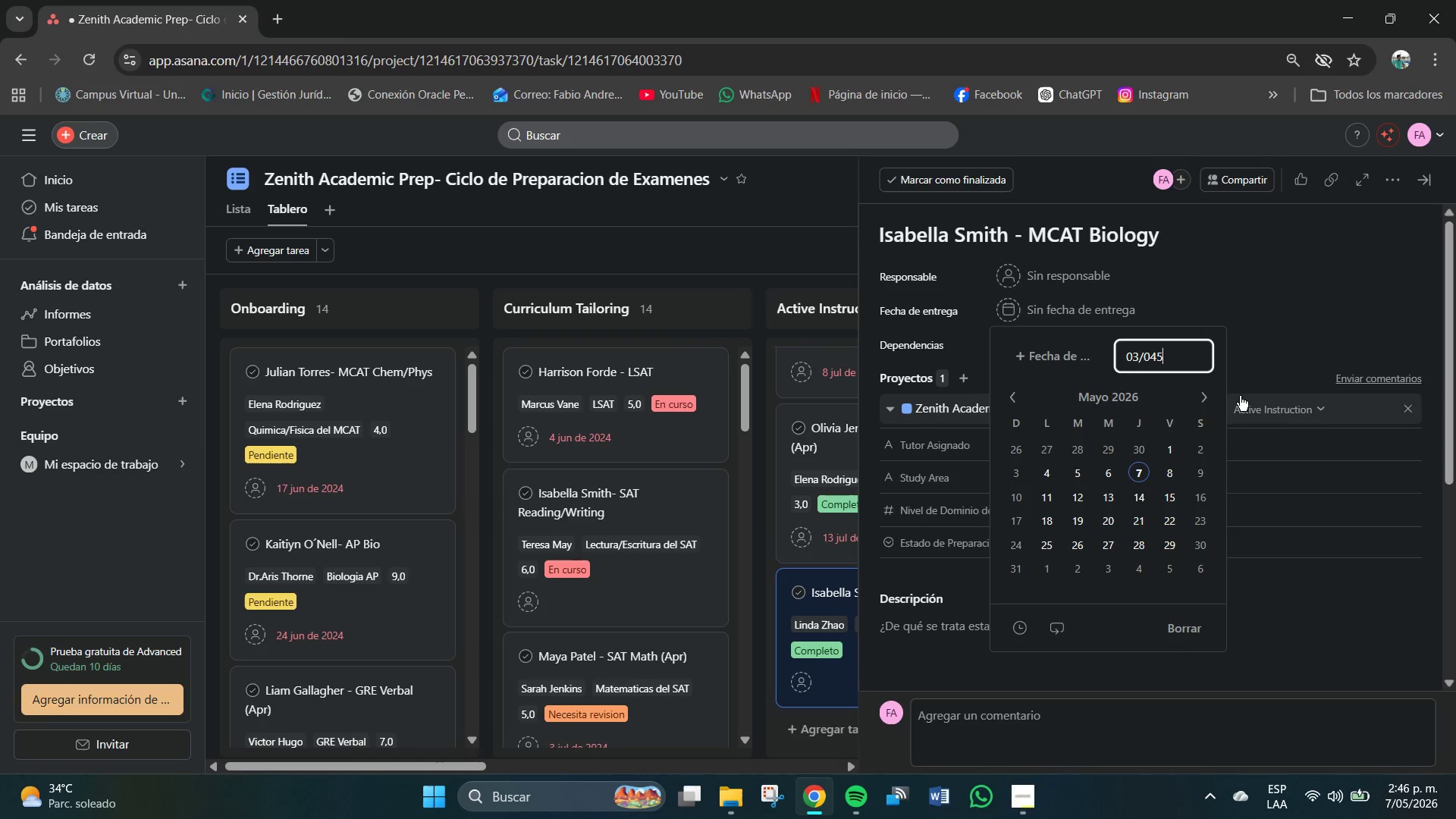 
key(Backspace)
 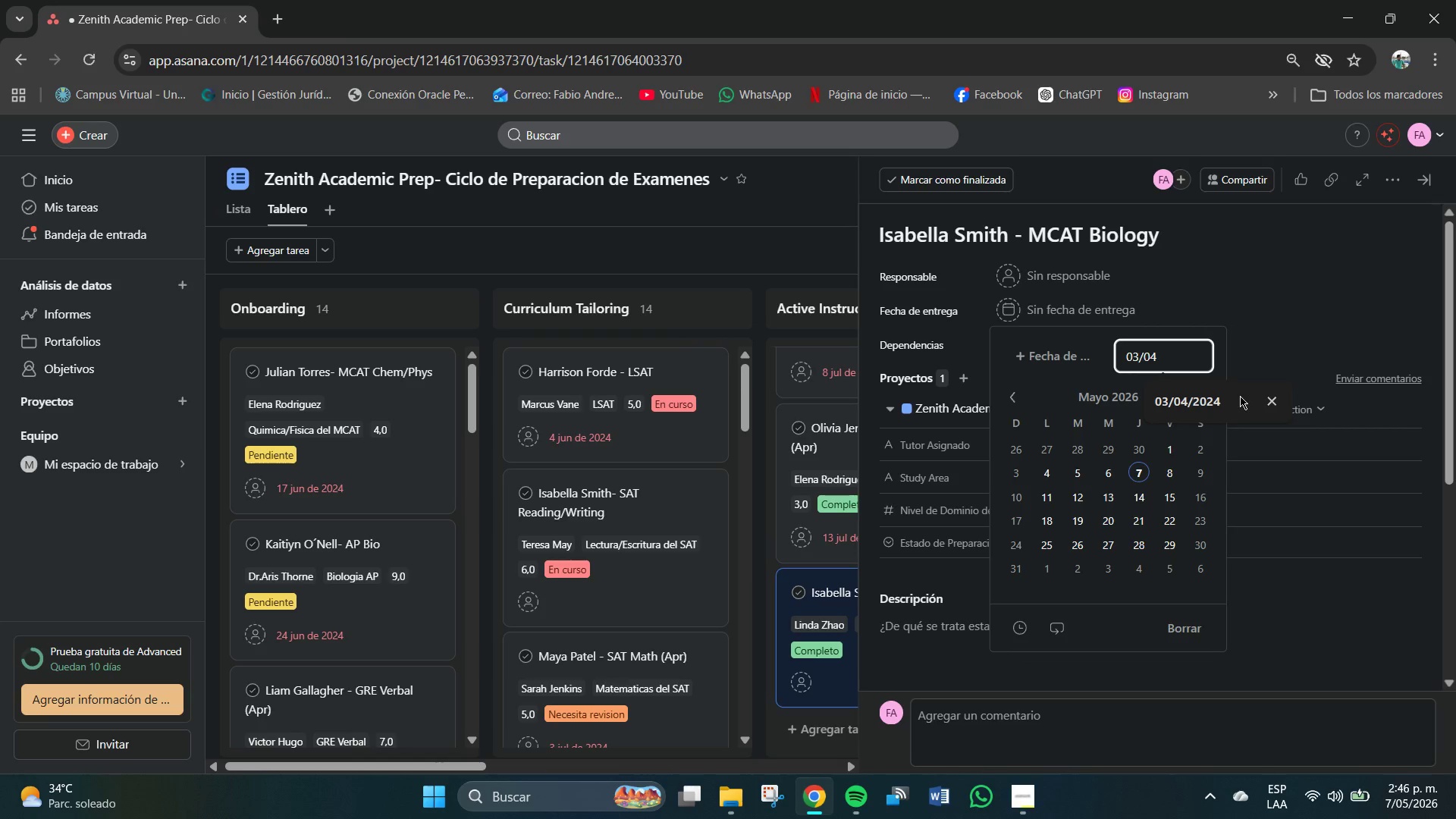 
key(Shift+7)
 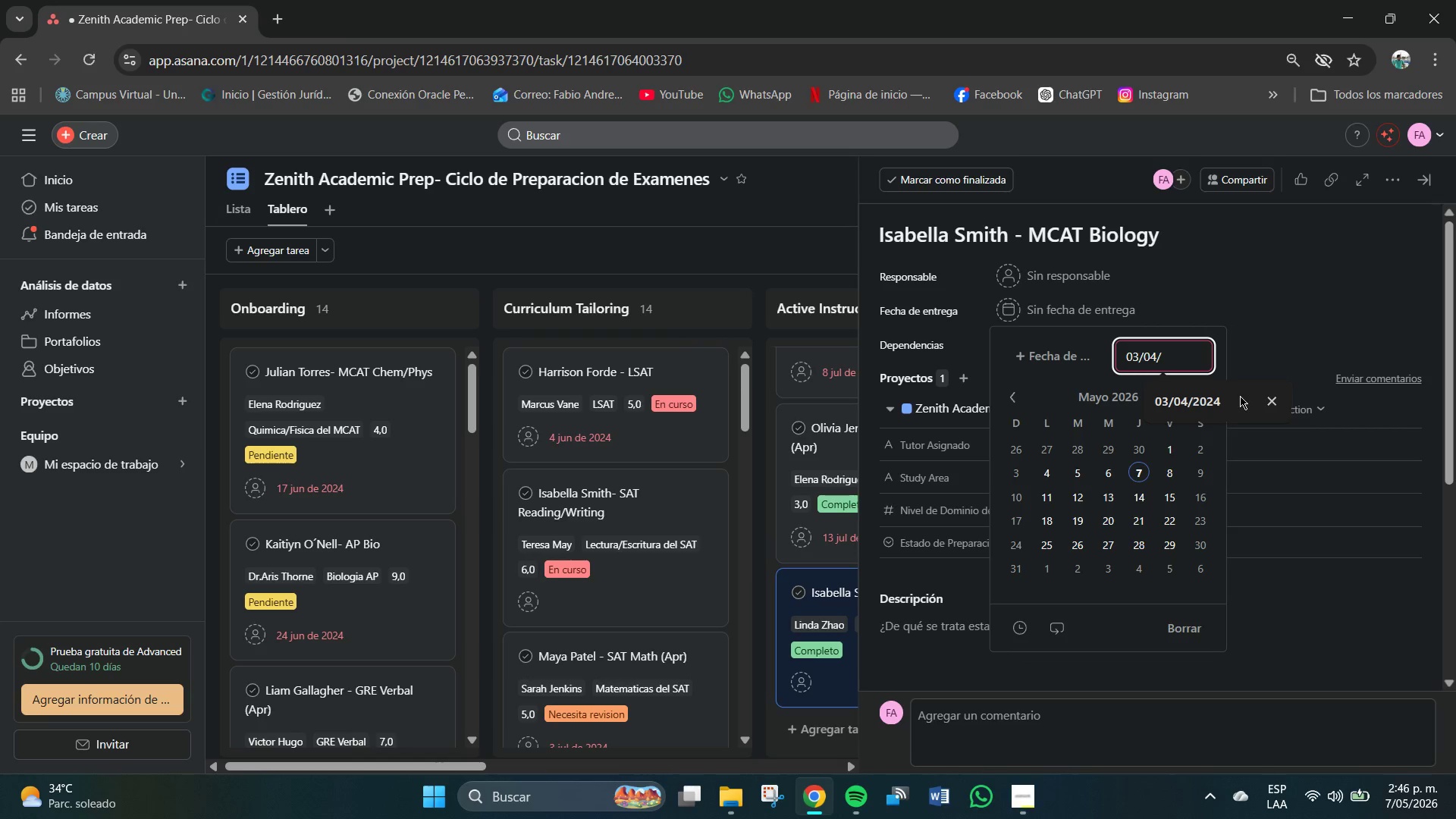 
key(Numpad2)
 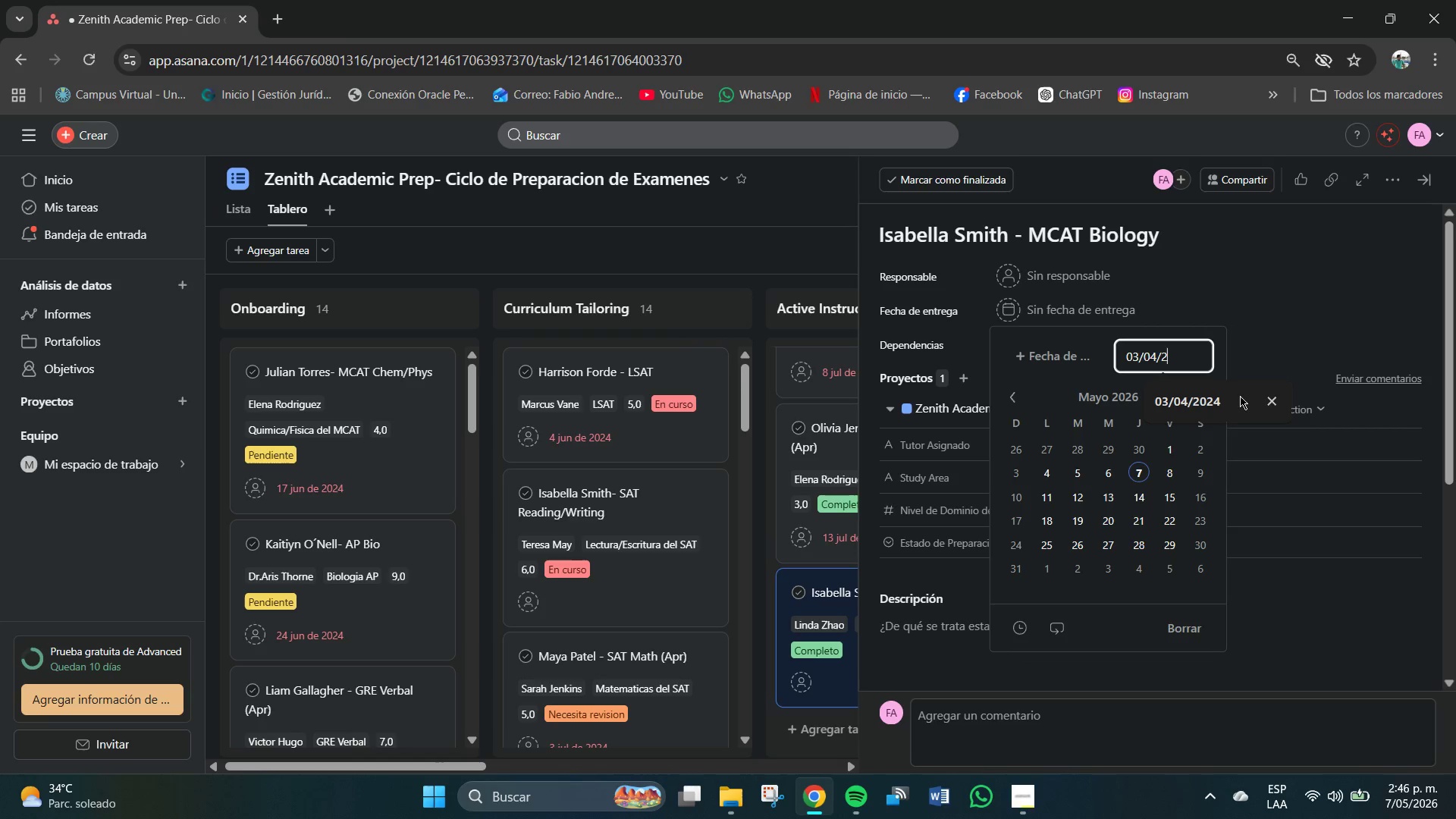 
key(Numpad0)
 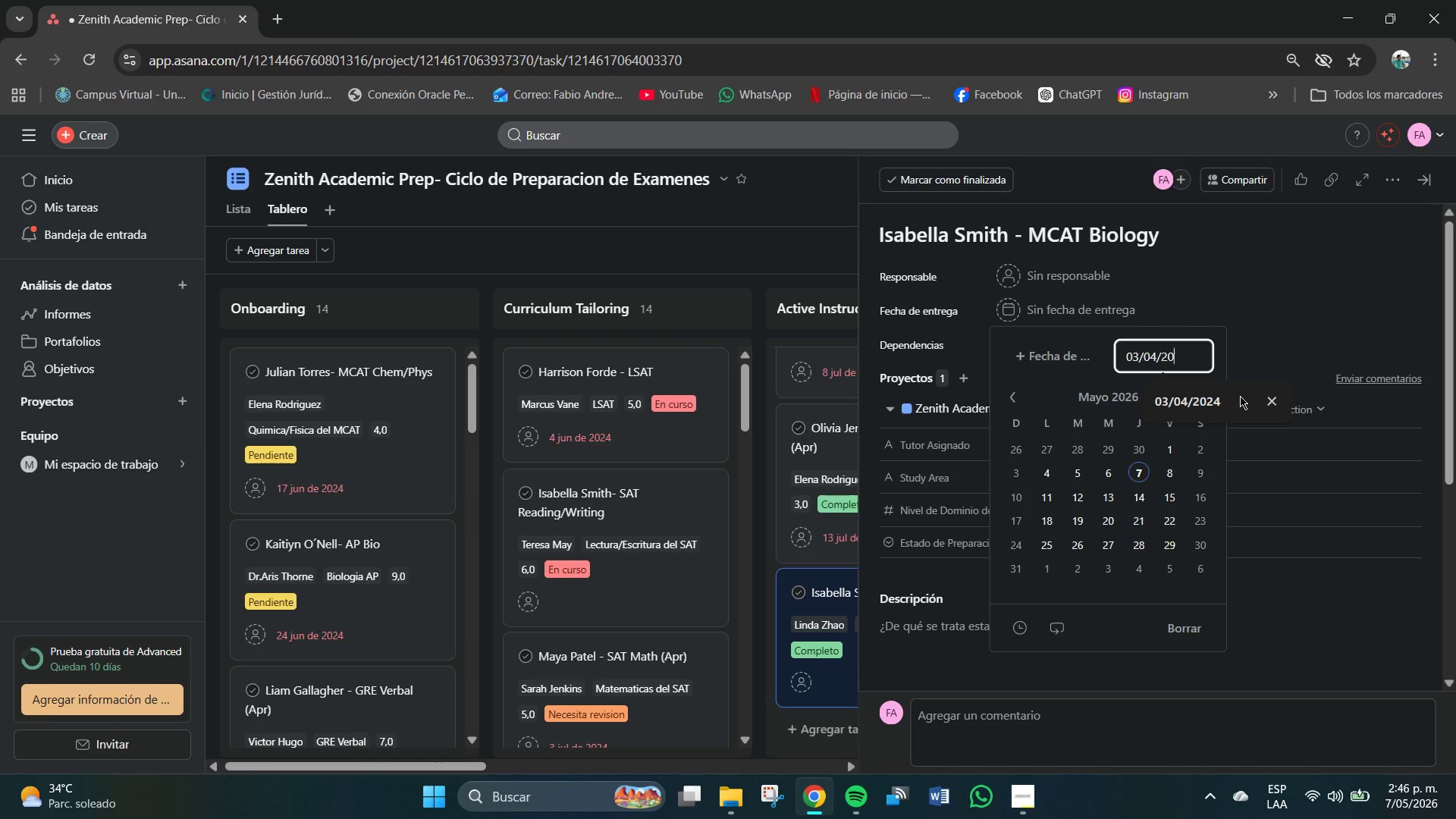 
key(Numpad2)
 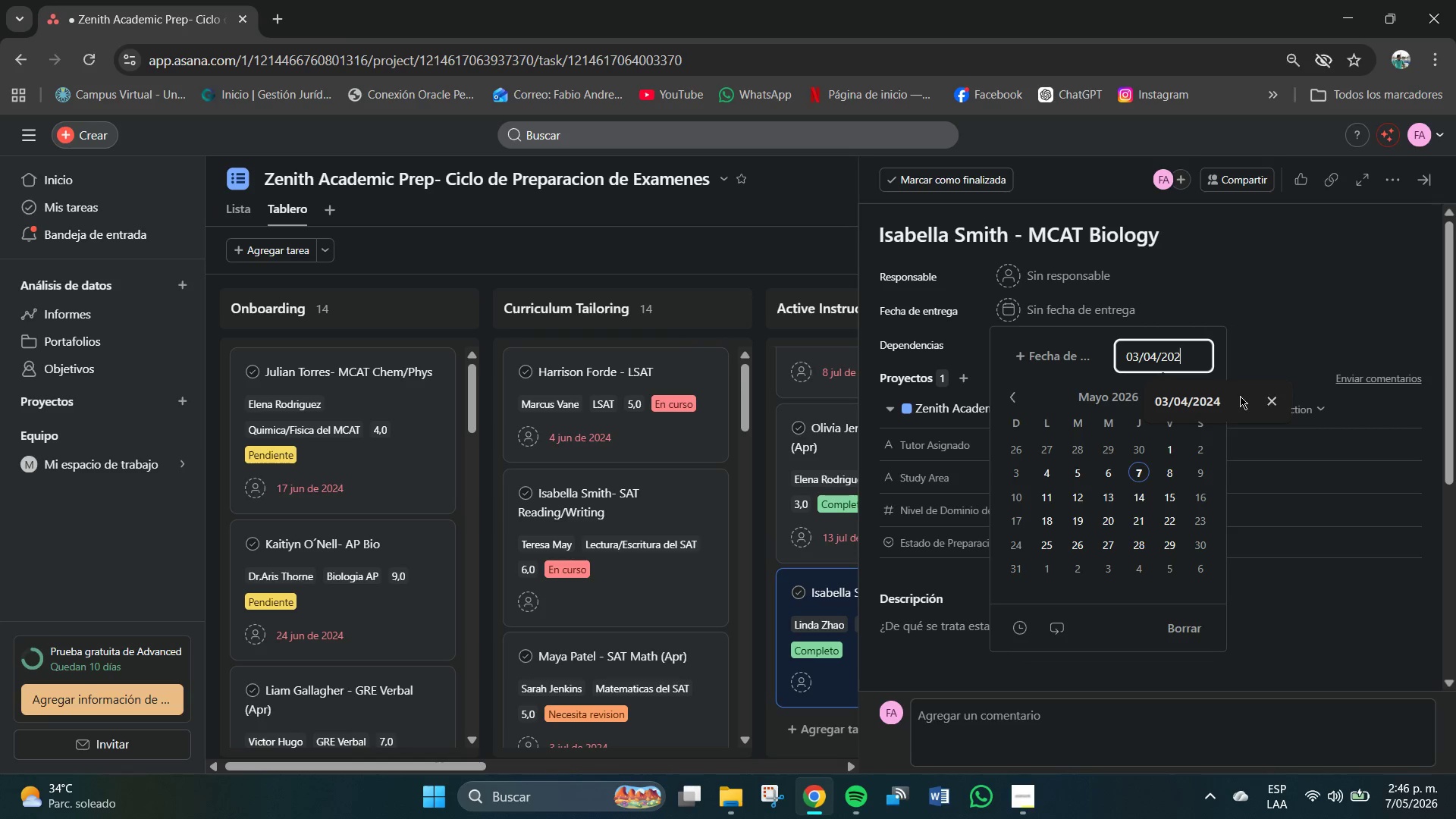 
key(Numpad4)
 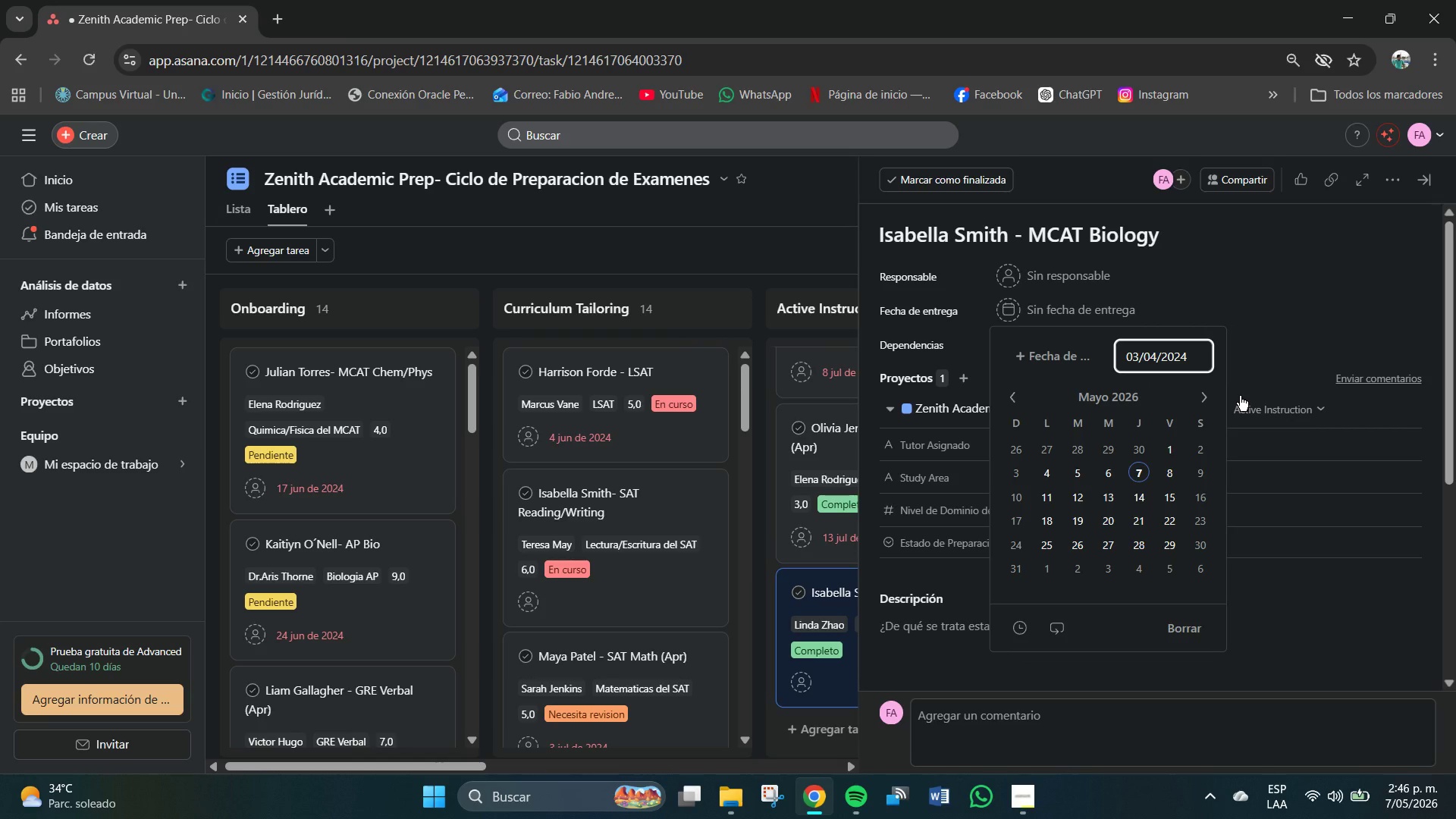 
key(NumpadEnter)
 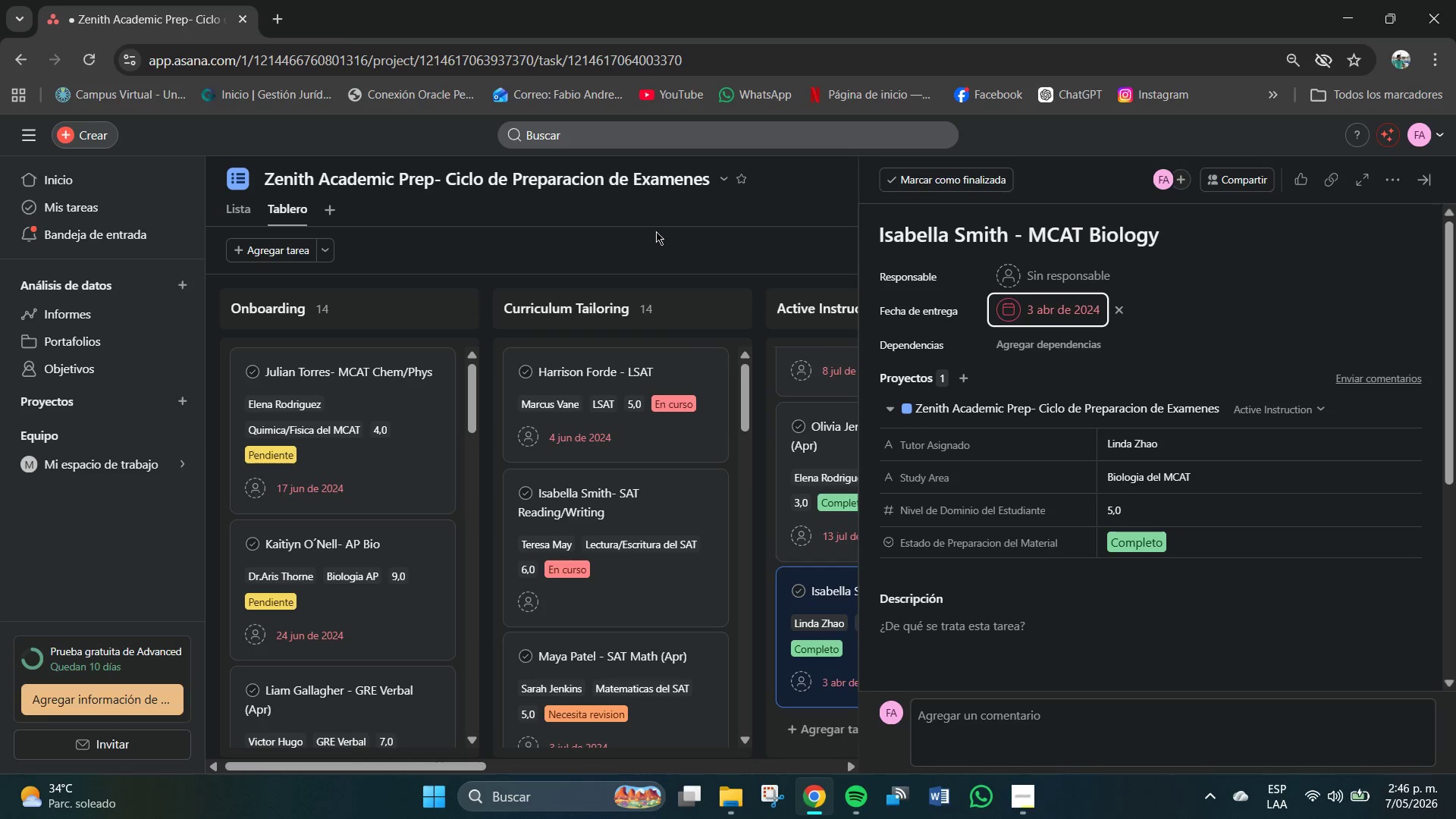 